 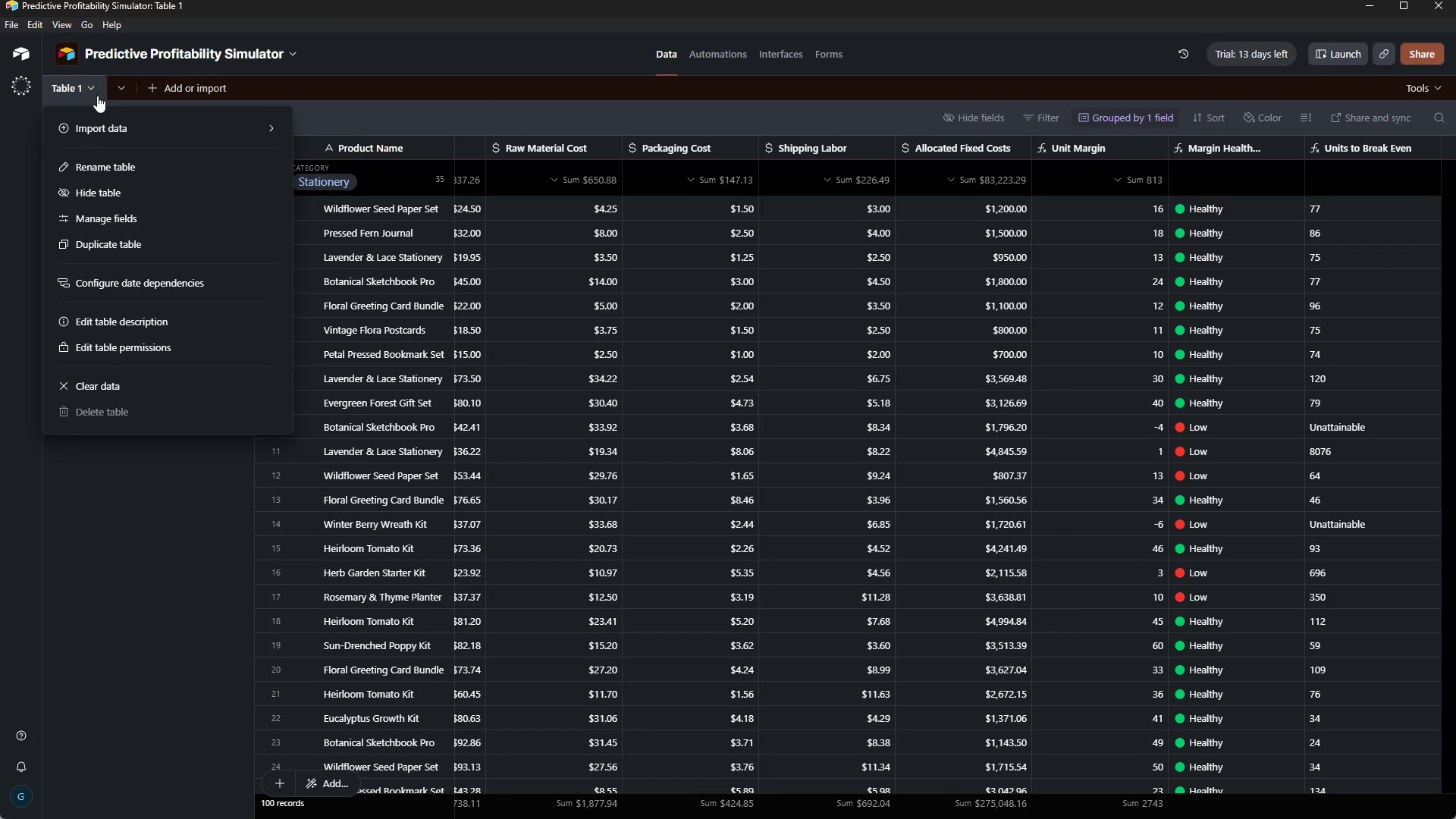 
left_click([101, 482])
 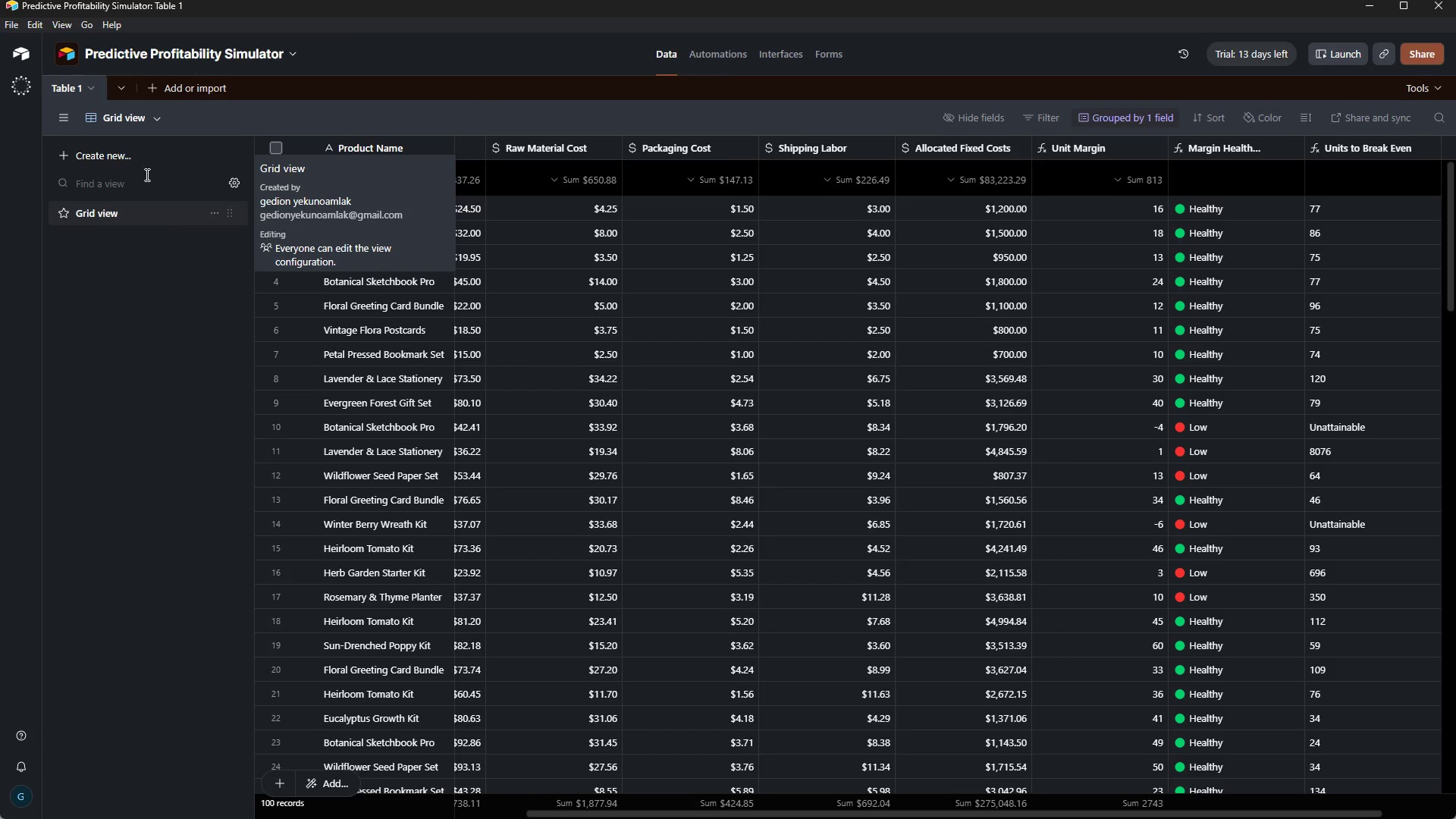 
left_click([146, 119])
 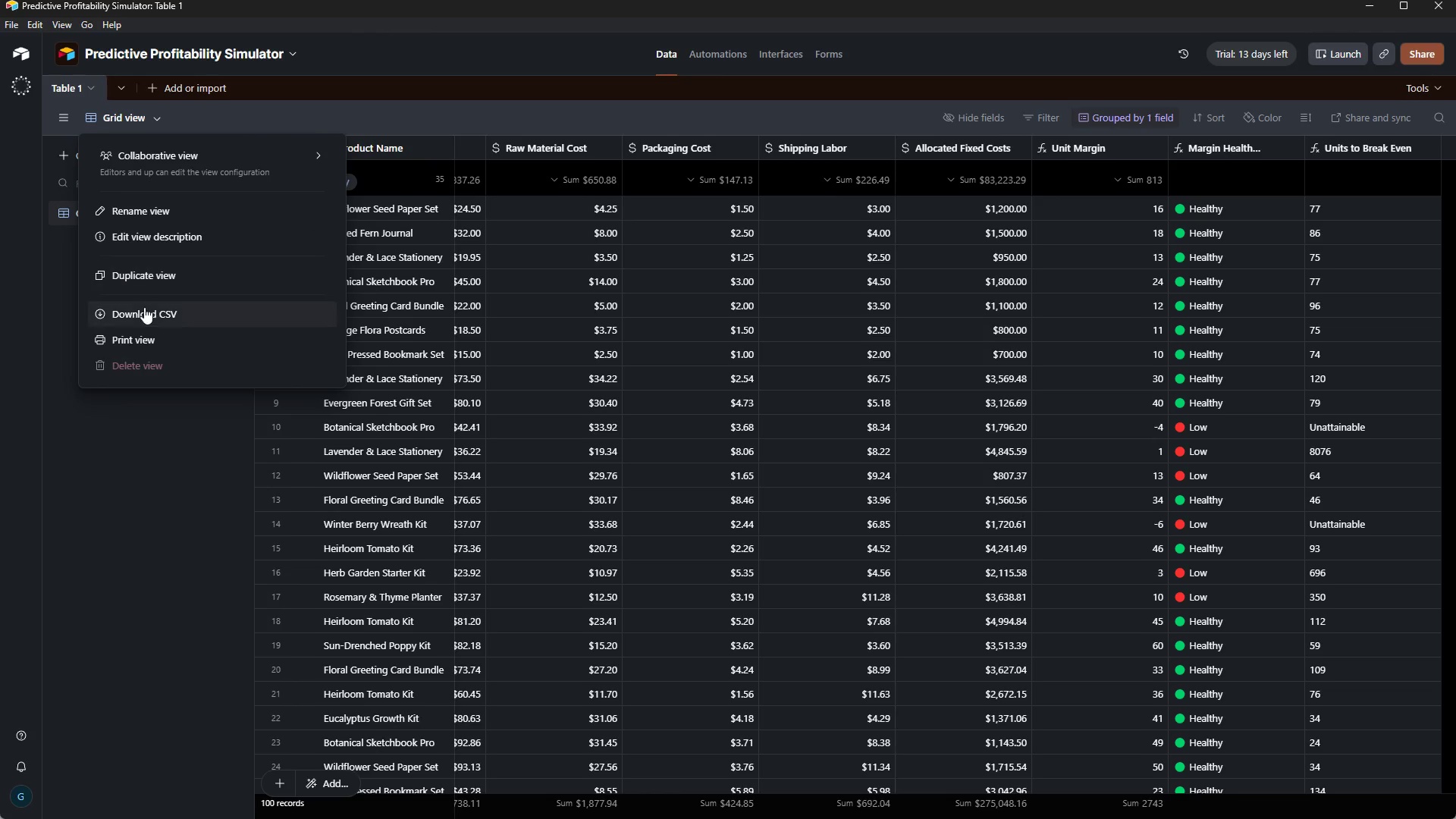 
left_click([145, 311])
 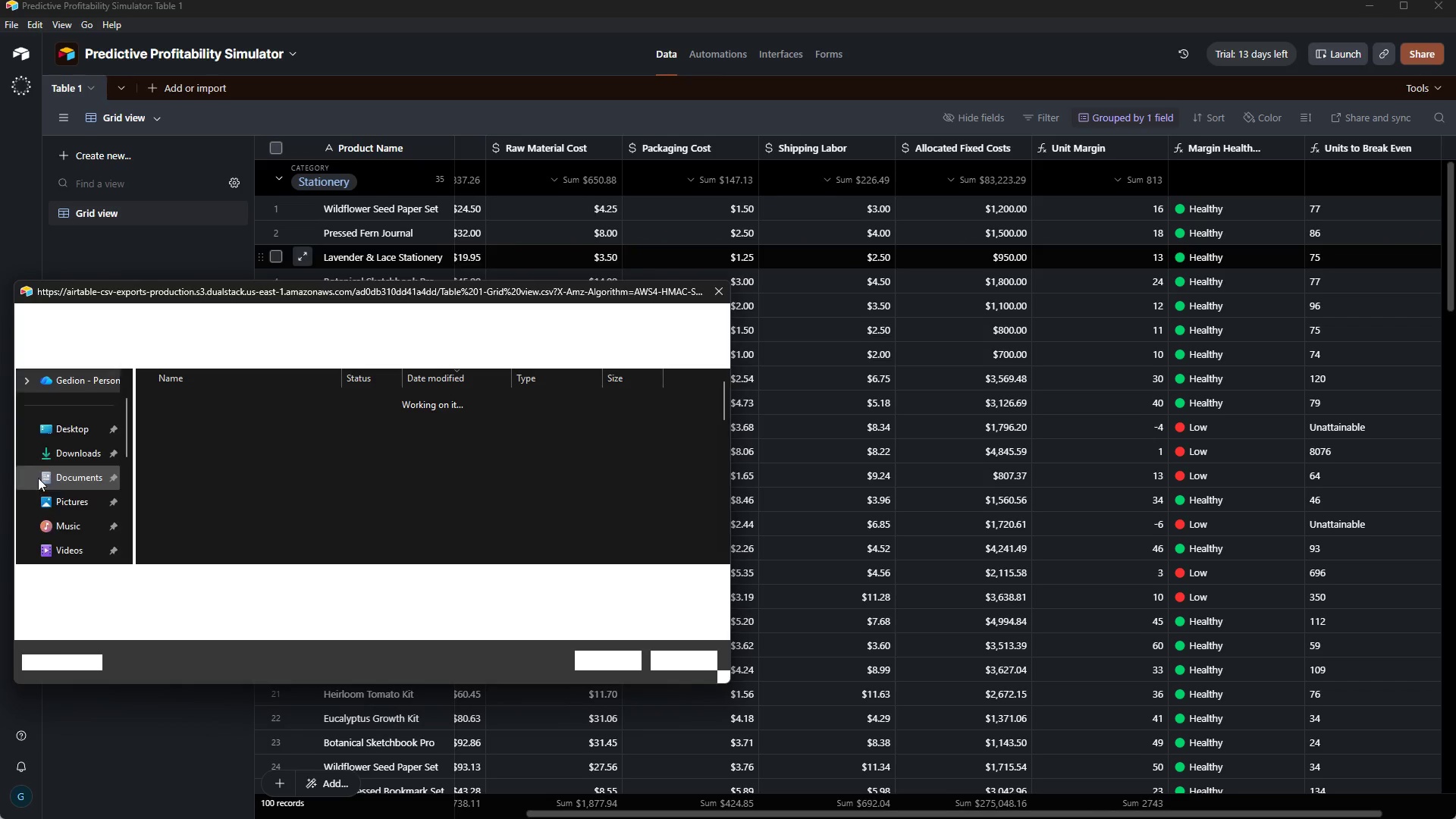 
wait(8.97)
 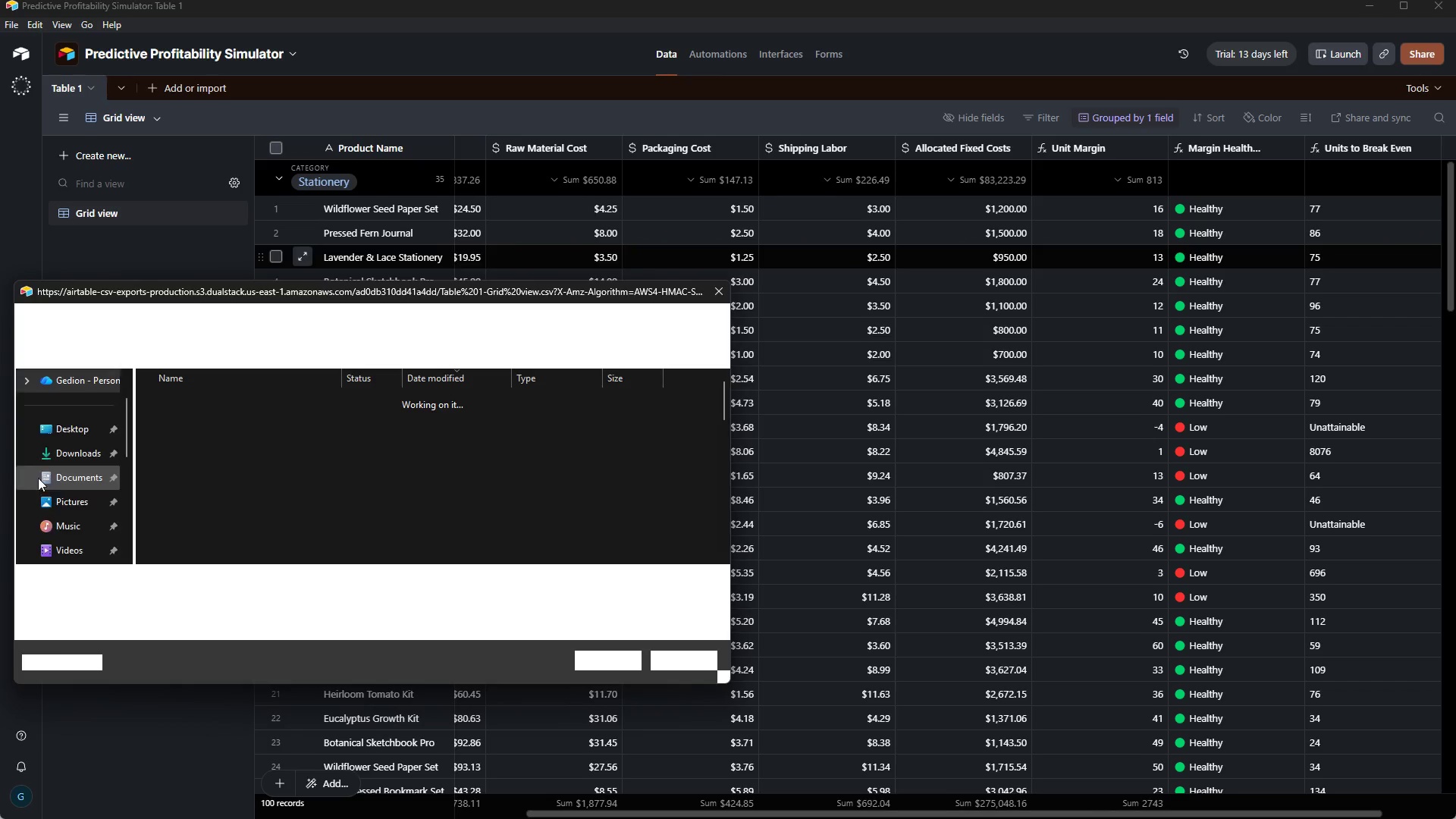 
left_click_drag(start_coordinate=[195, 576], to_coordinate=[55, 579])
 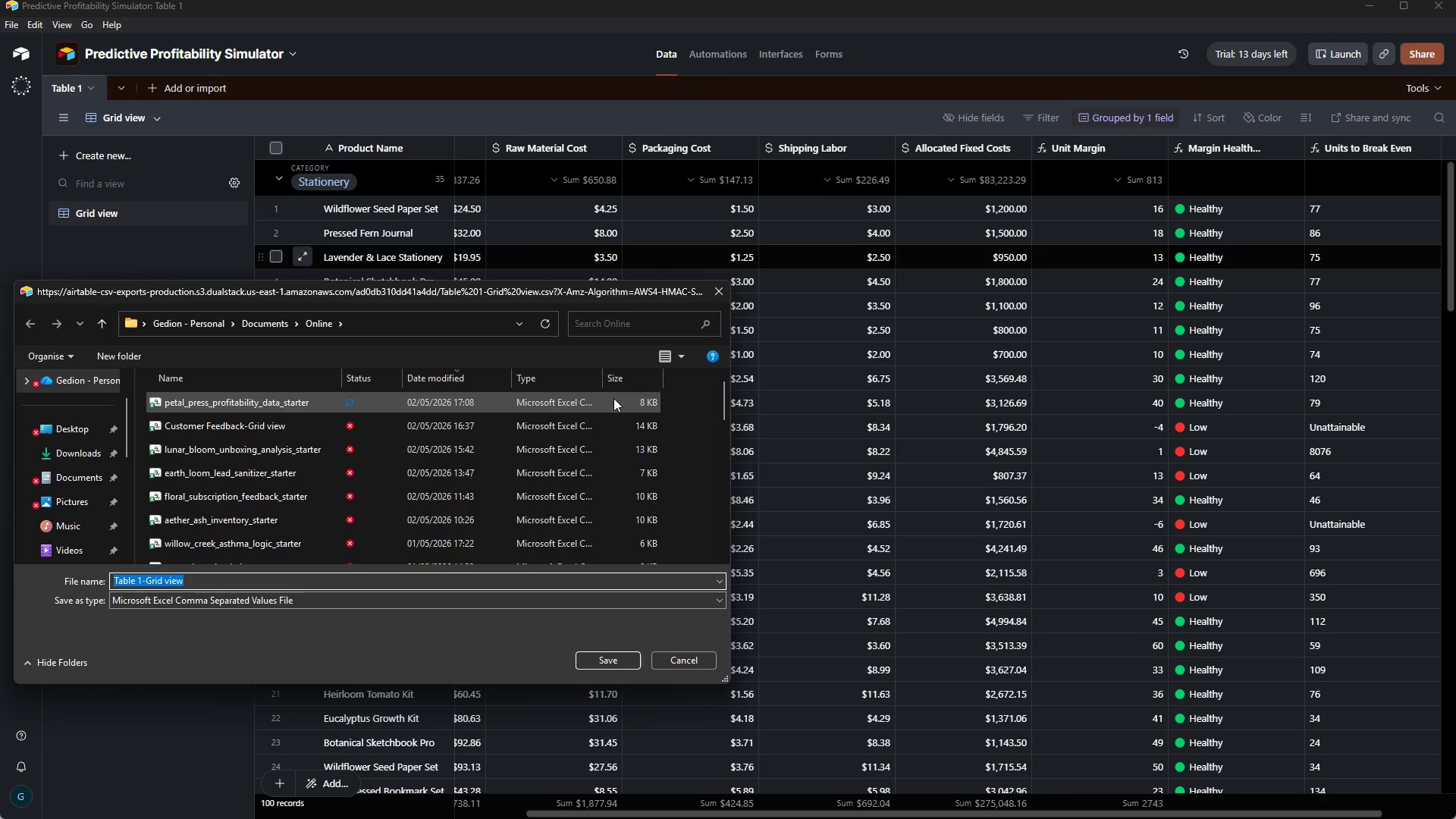 
key(ArrowRight)
 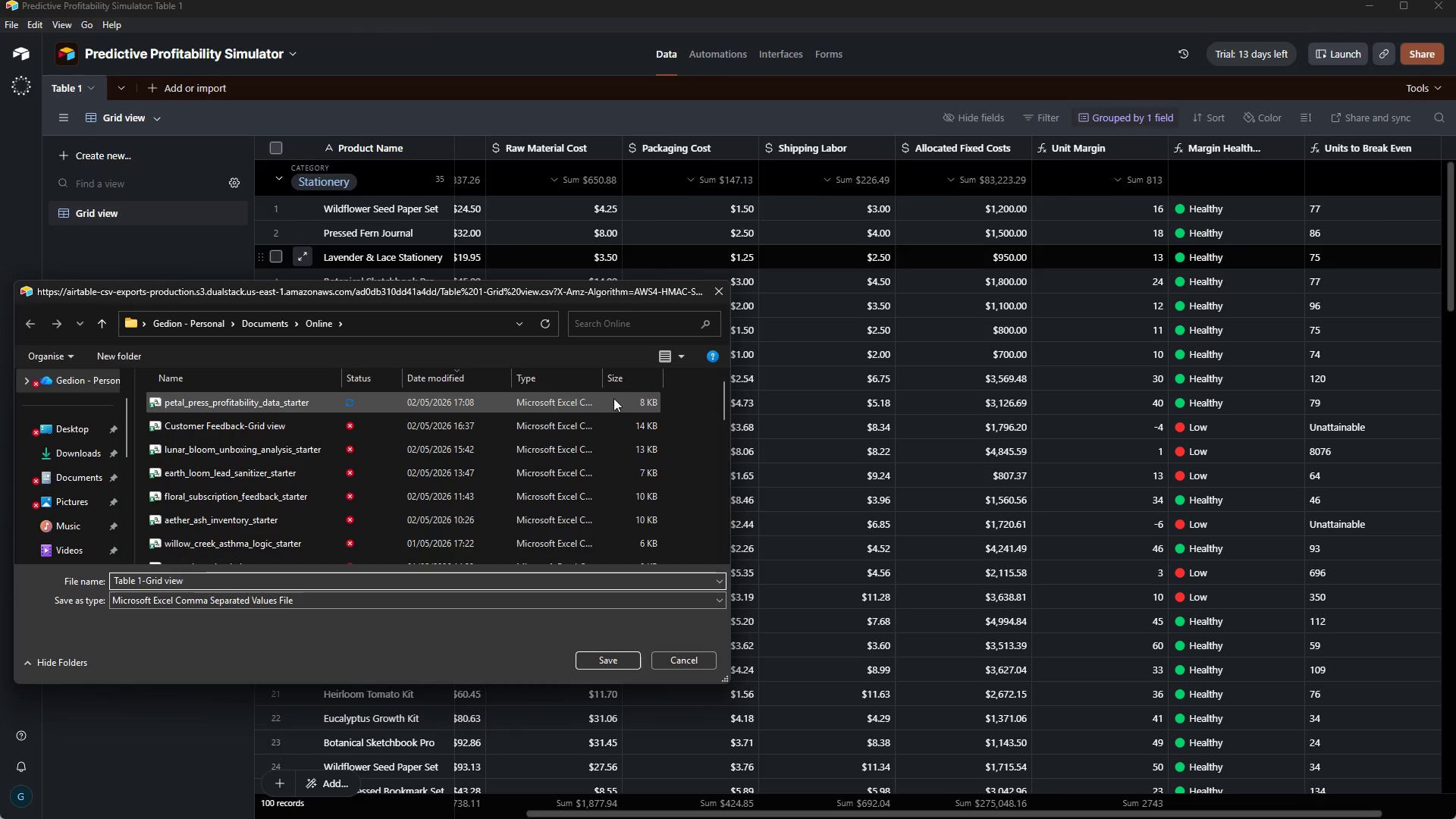 
key(ArrowLeft)
 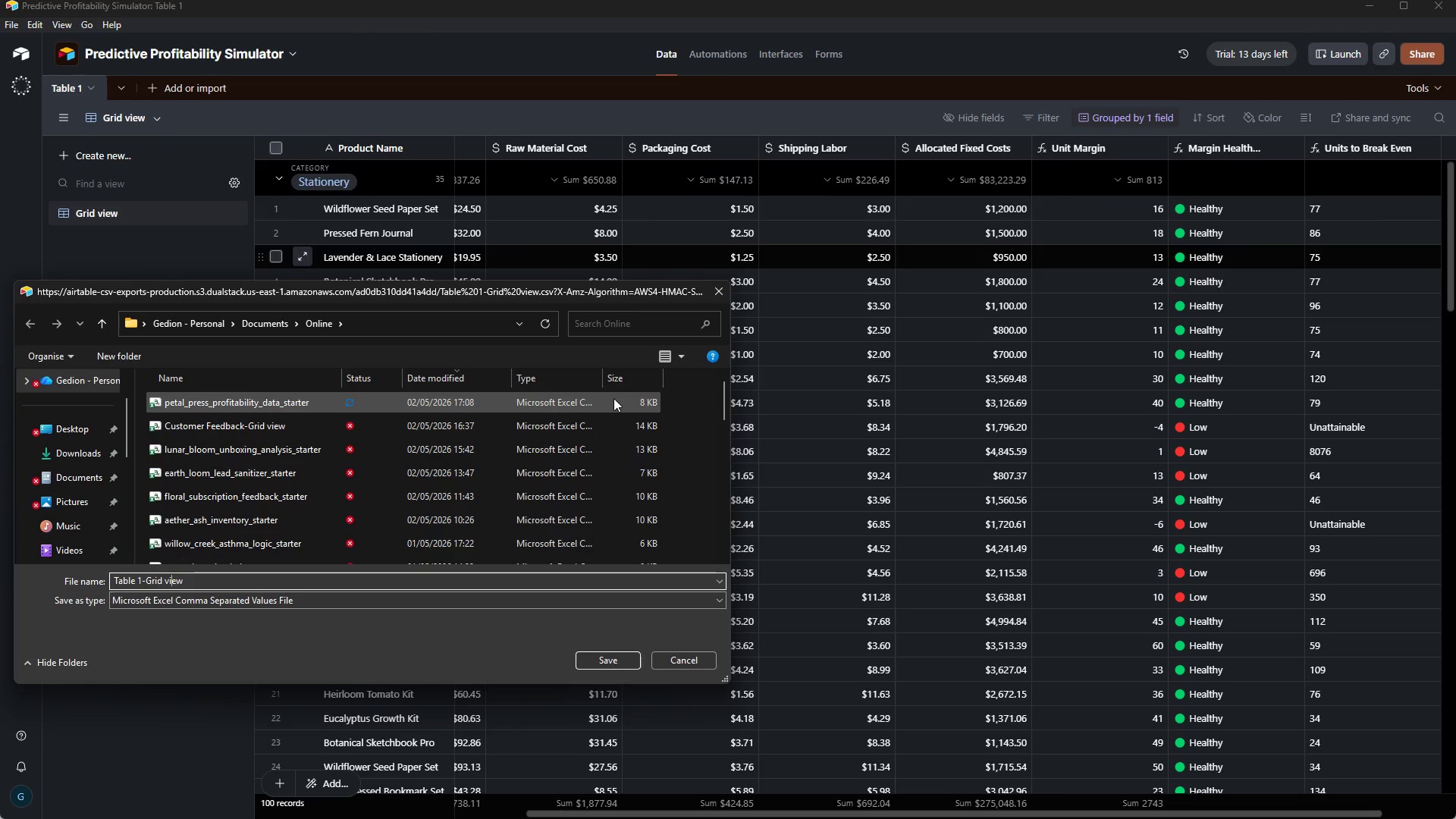 
key(ArrowLeft)
 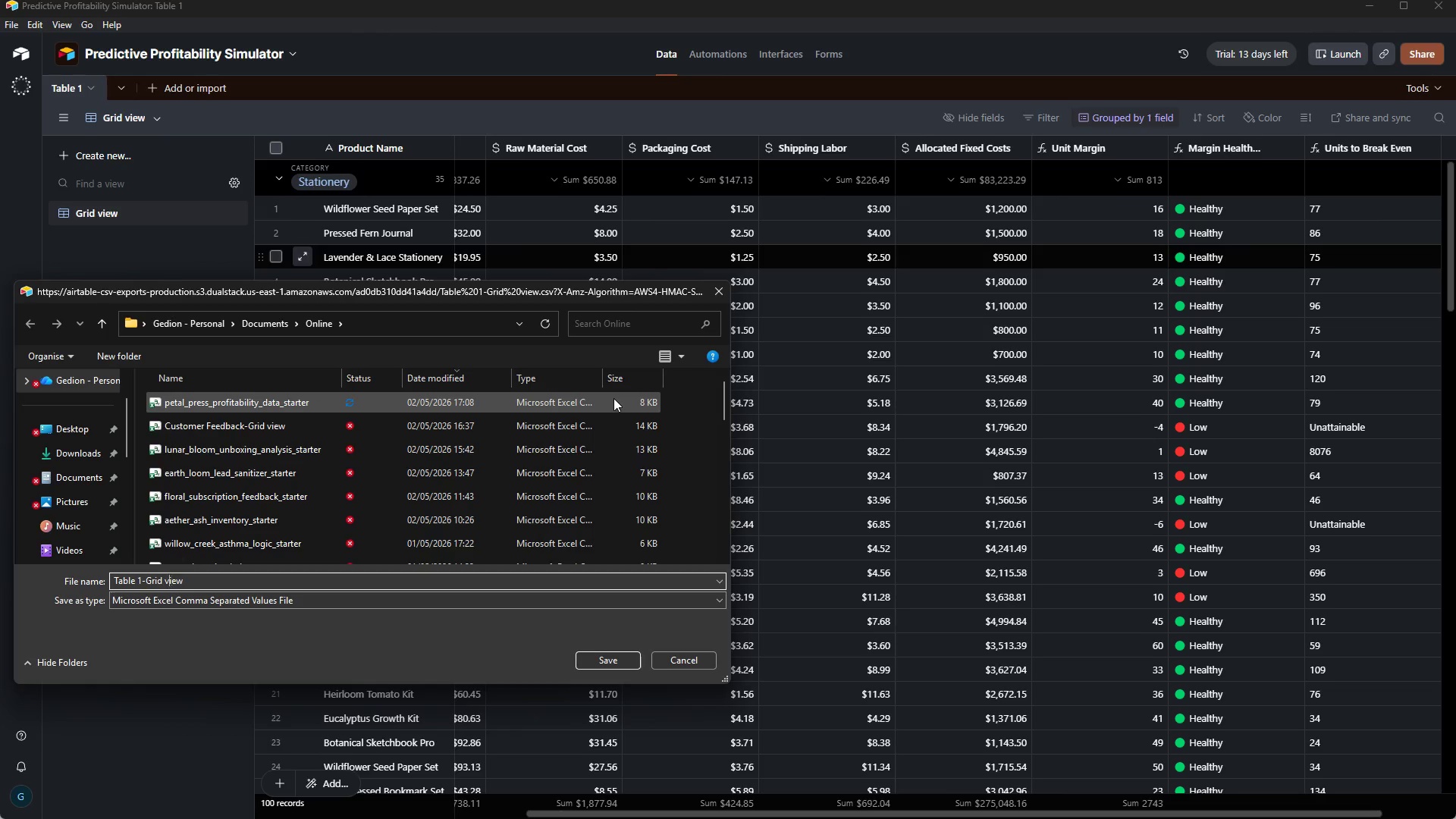 
key(ArrowLeft)
 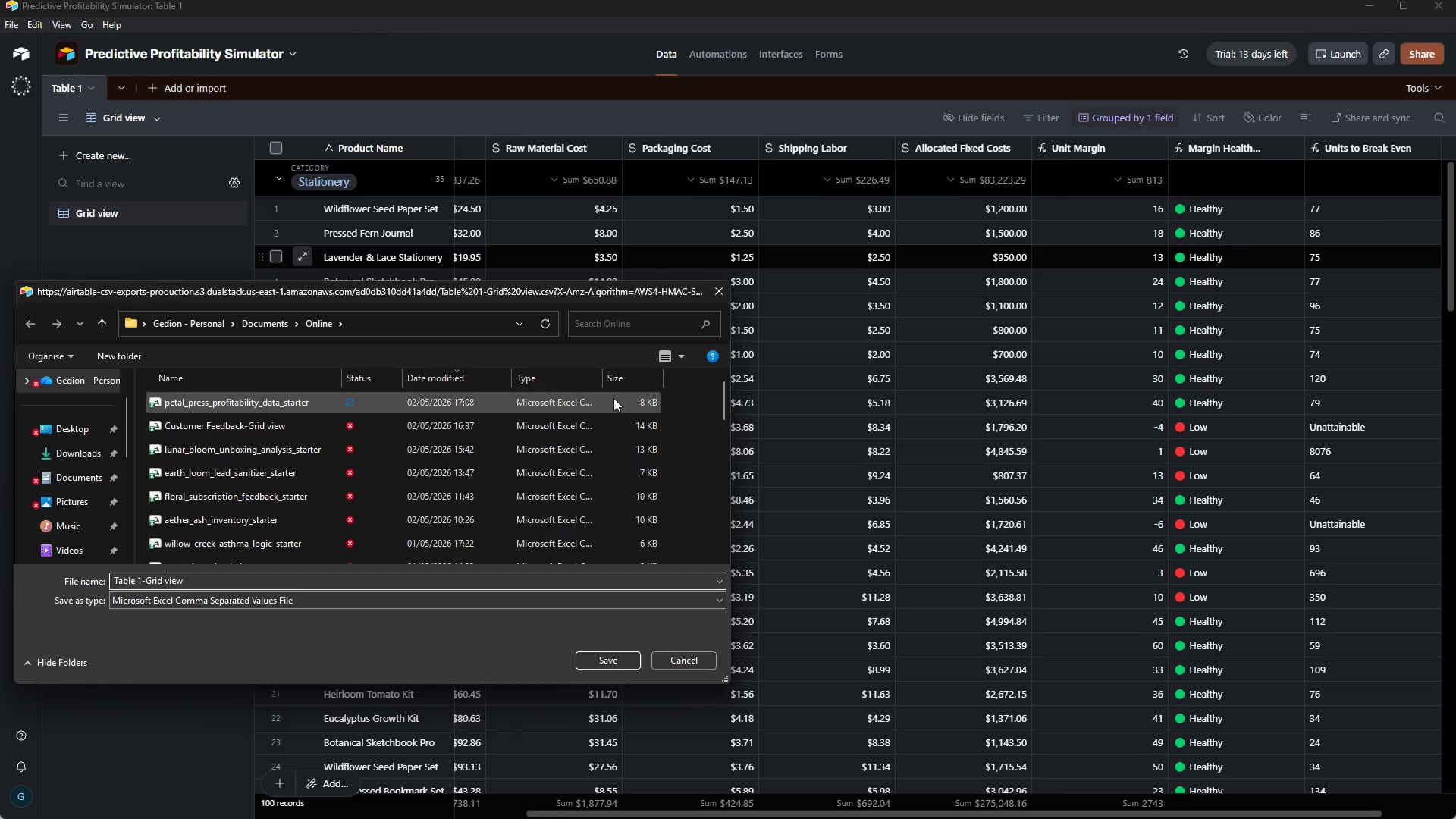 
key(ArrowLeft)
 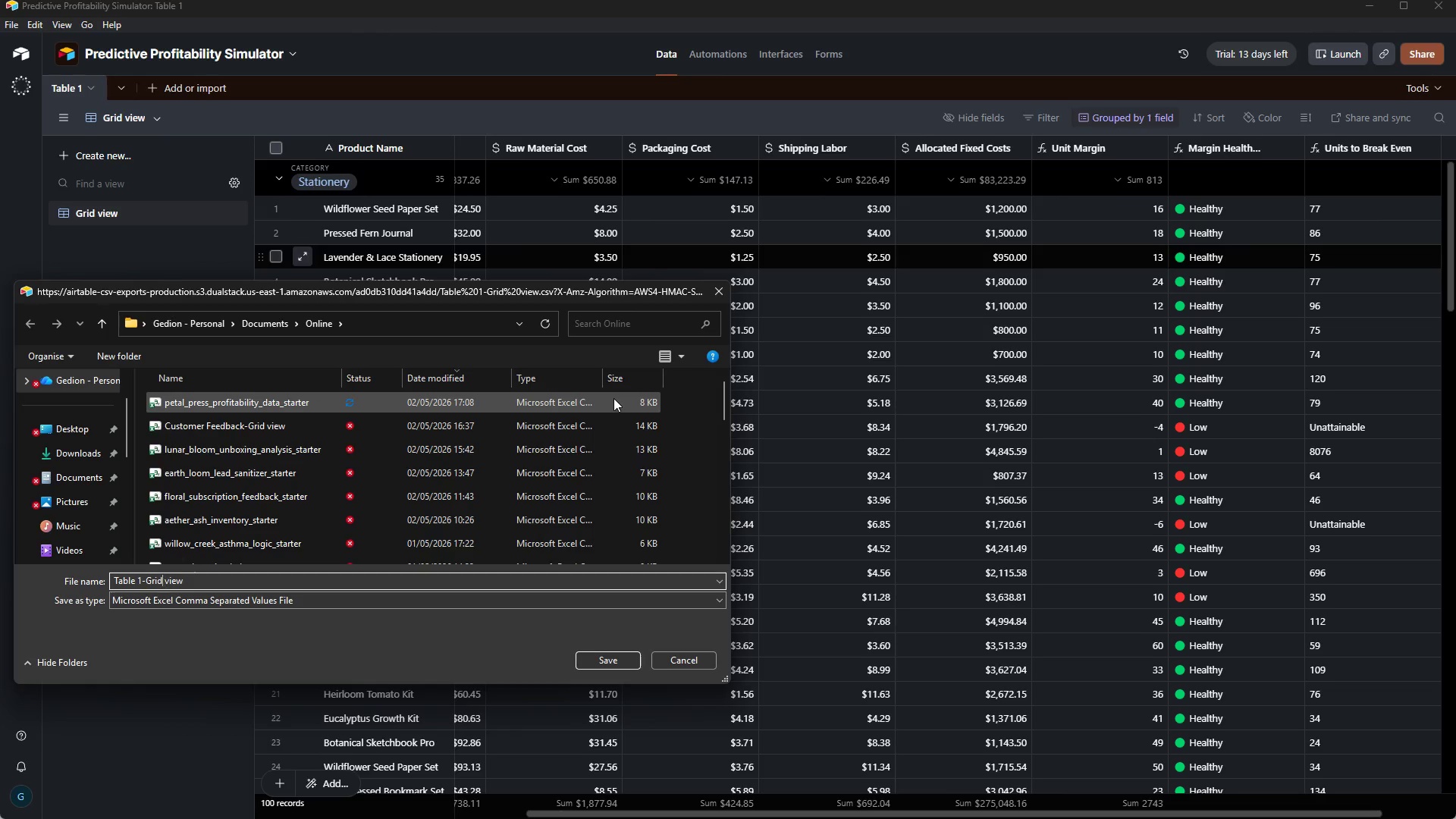 
key(ArrowLeft)
 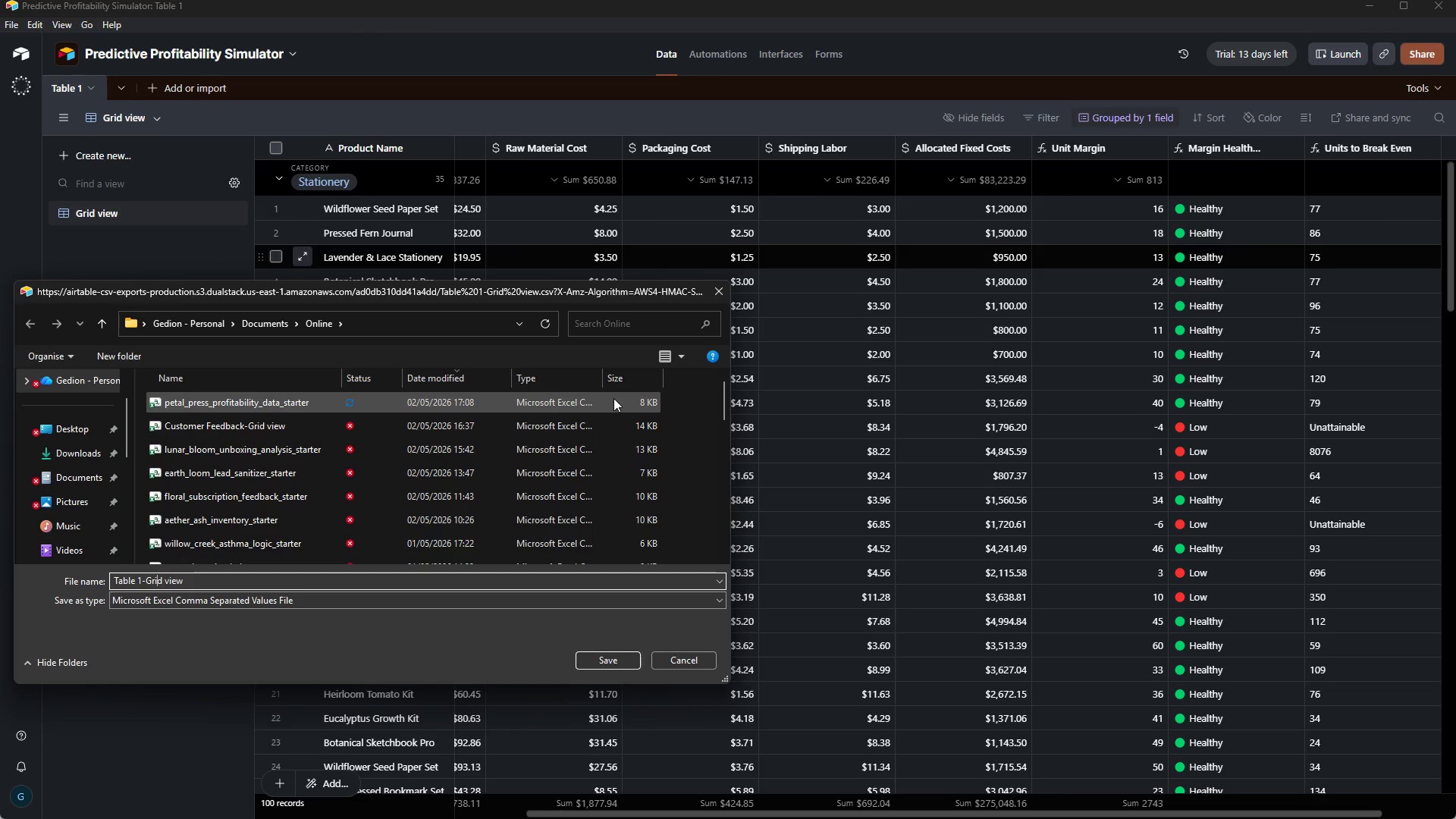 
key(ArrowLeft)
 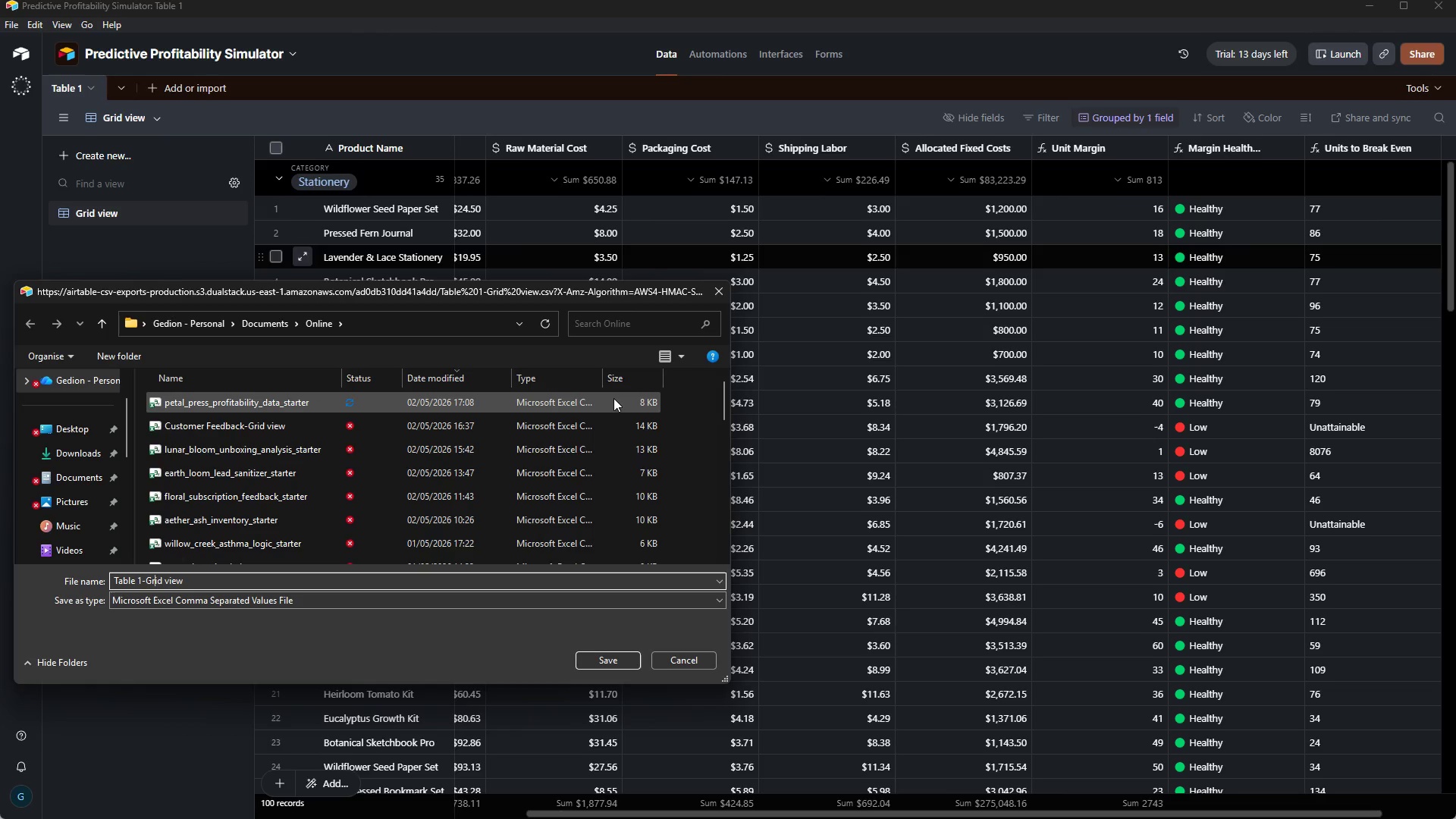 
key(ArrowLeft)
 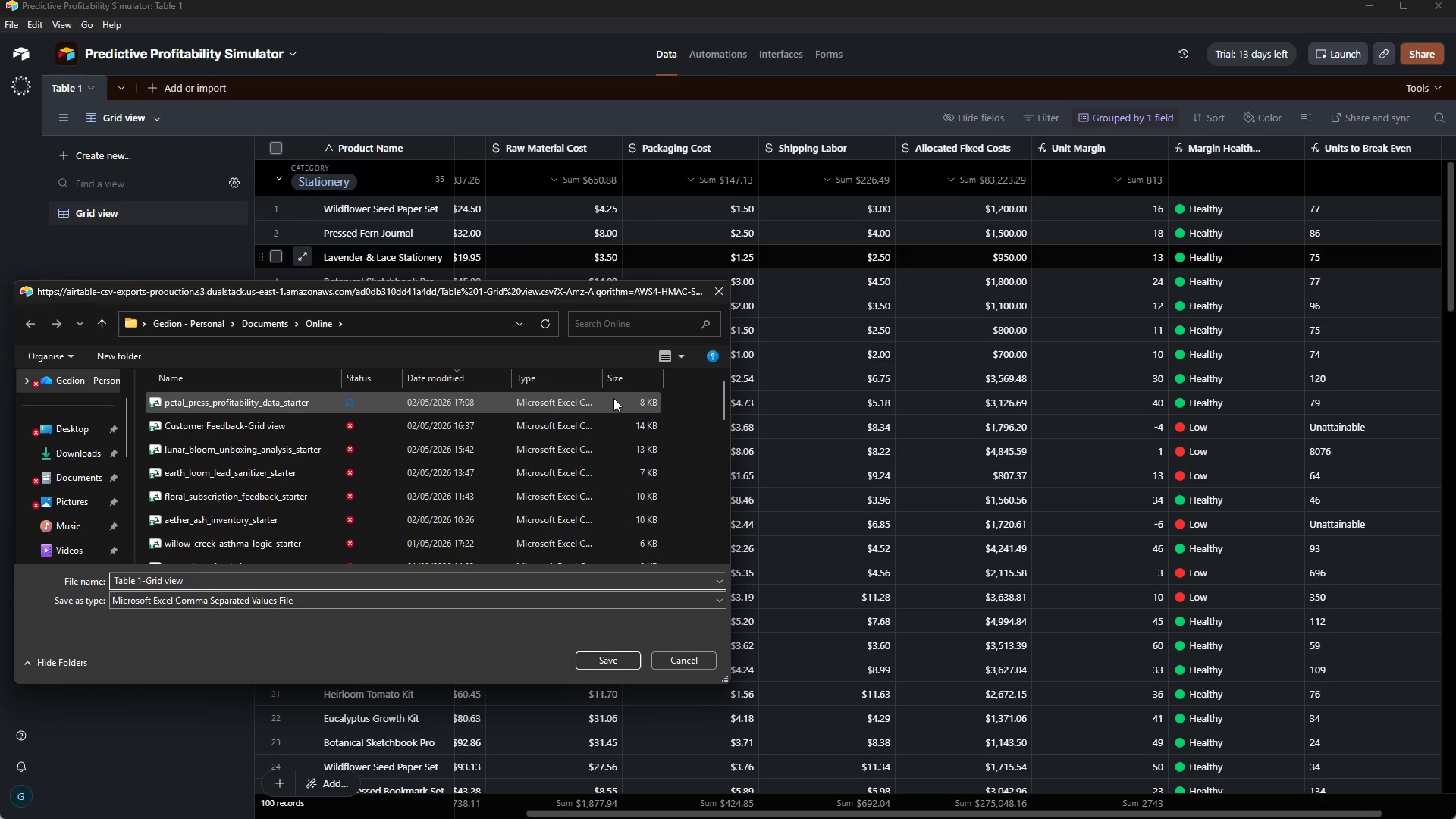 
key(ArrowLeft)
 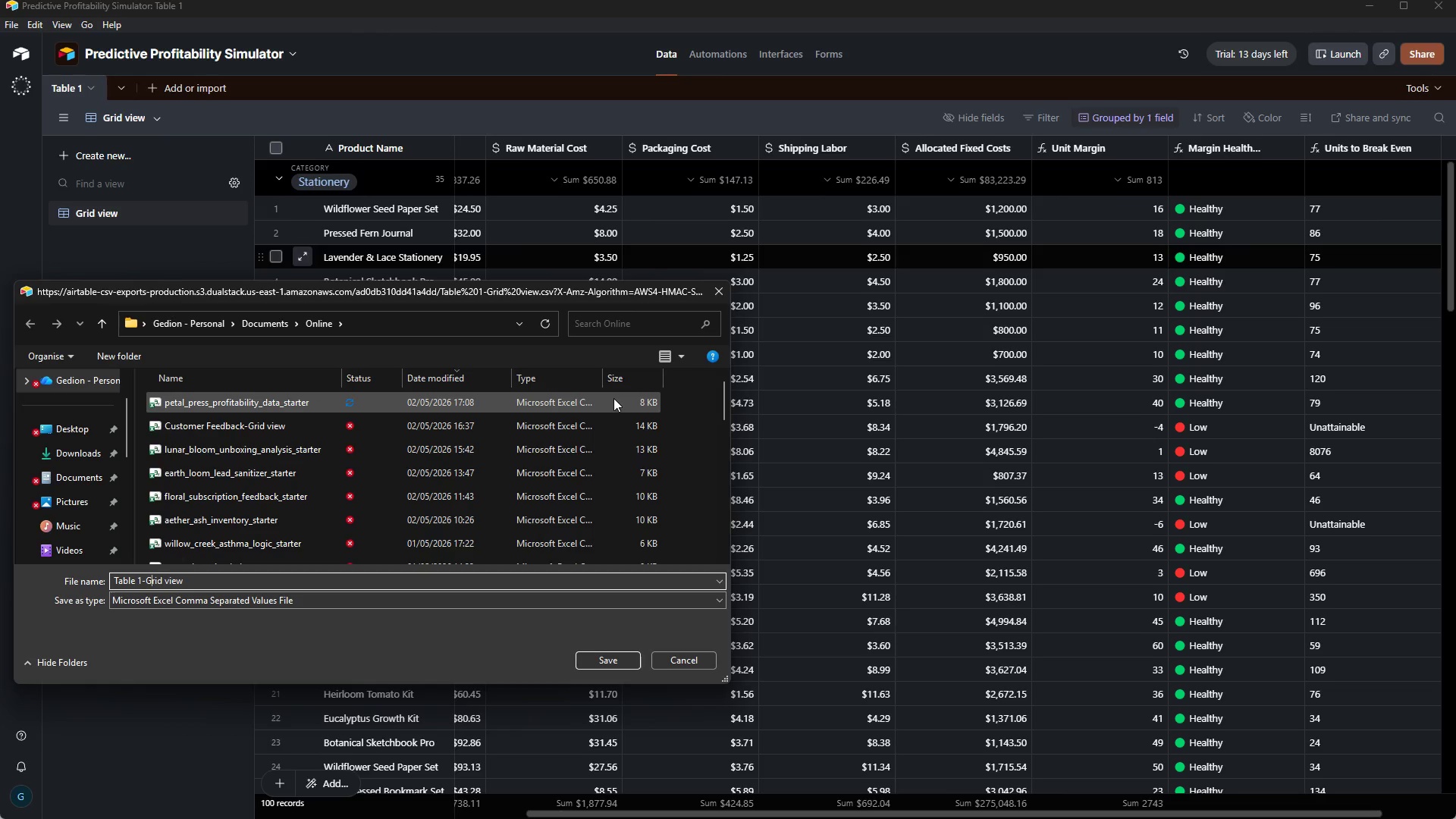 
key(ArrowLeft)
 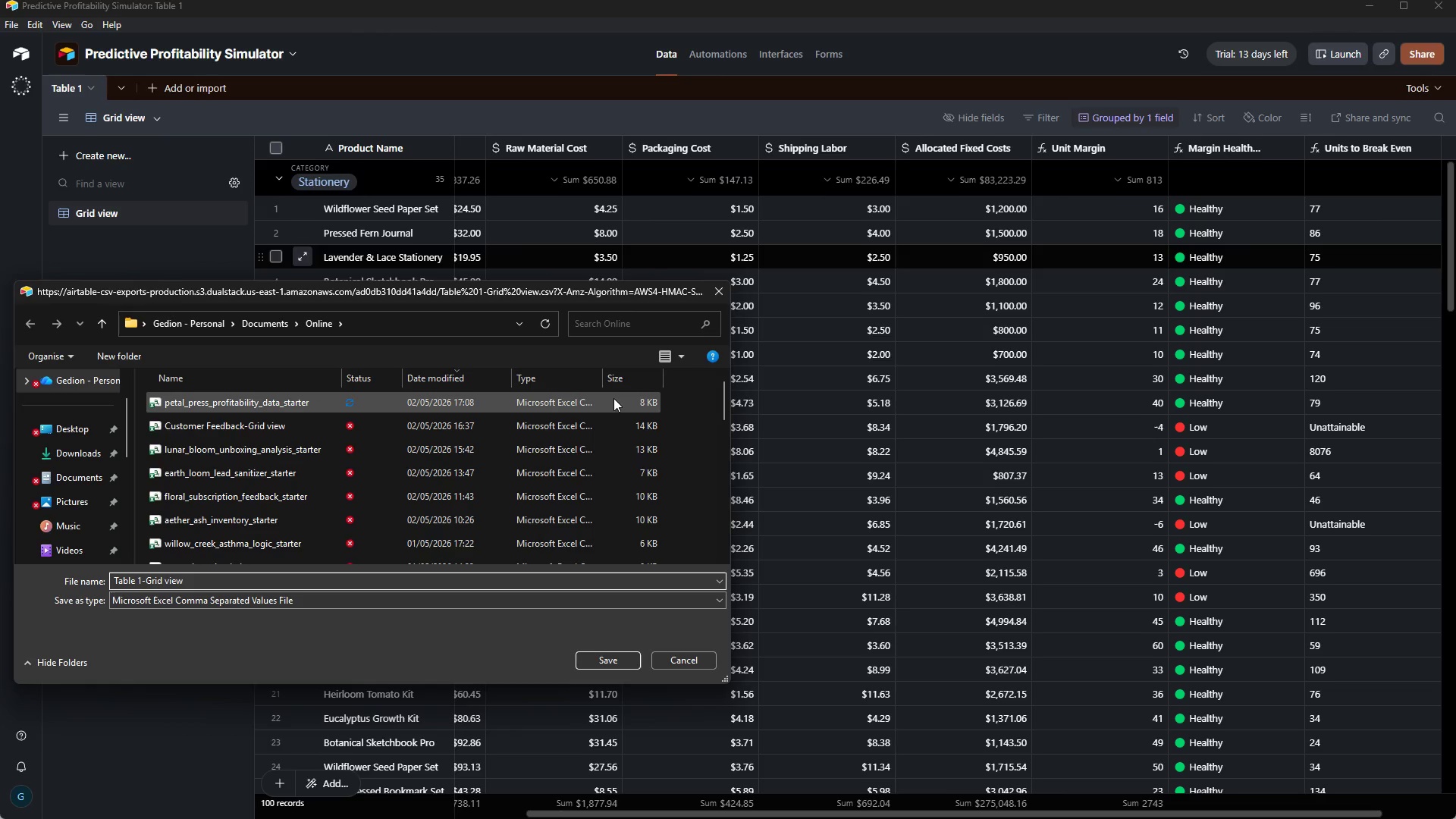 
type([Delete]Predictive )
key(Backspace)
type(_Profitability_Simulator_G)
 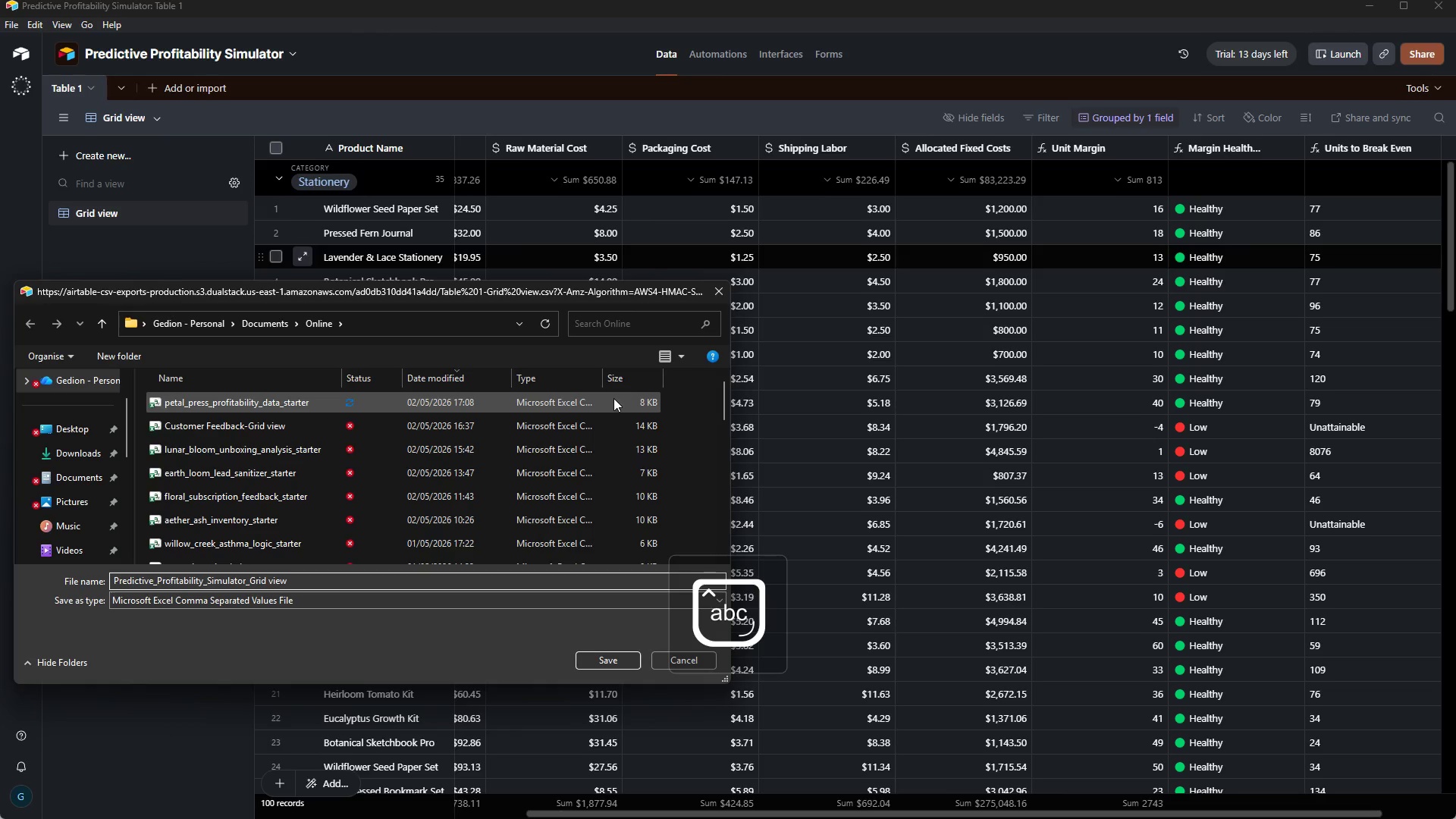 
left_click([605, 659])
 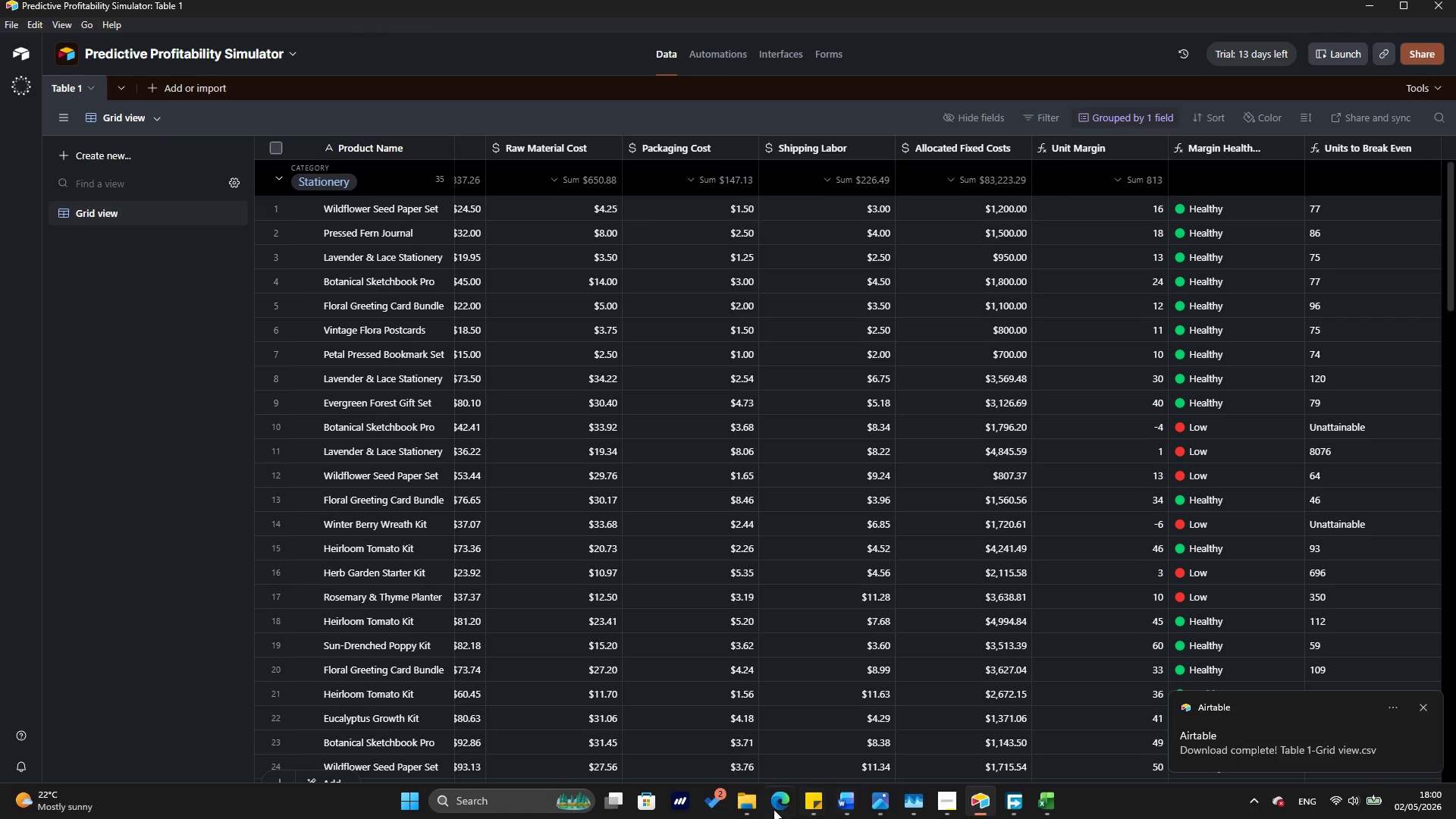 
wait(5.86)
 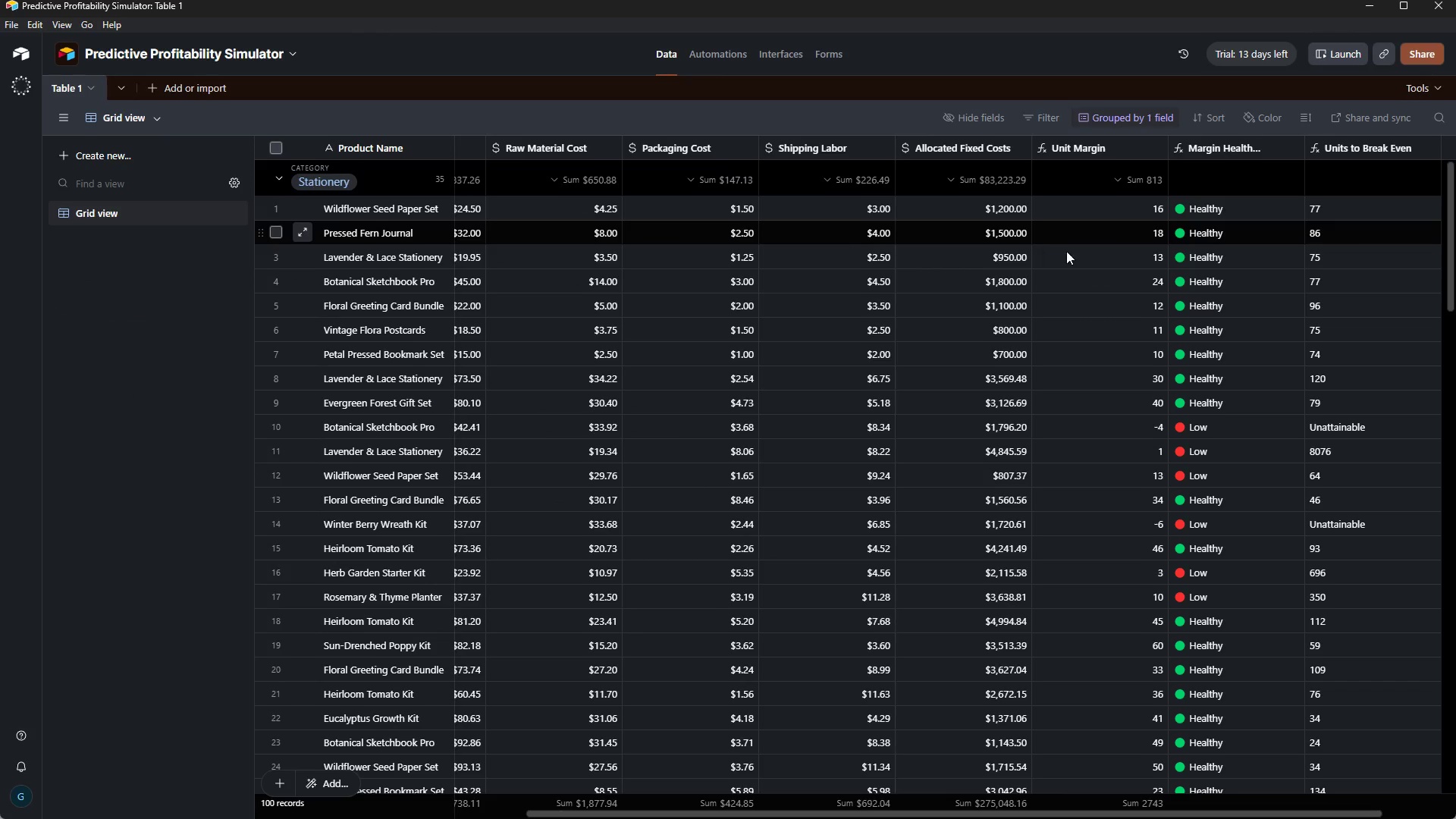 
left_click([769, 711])
 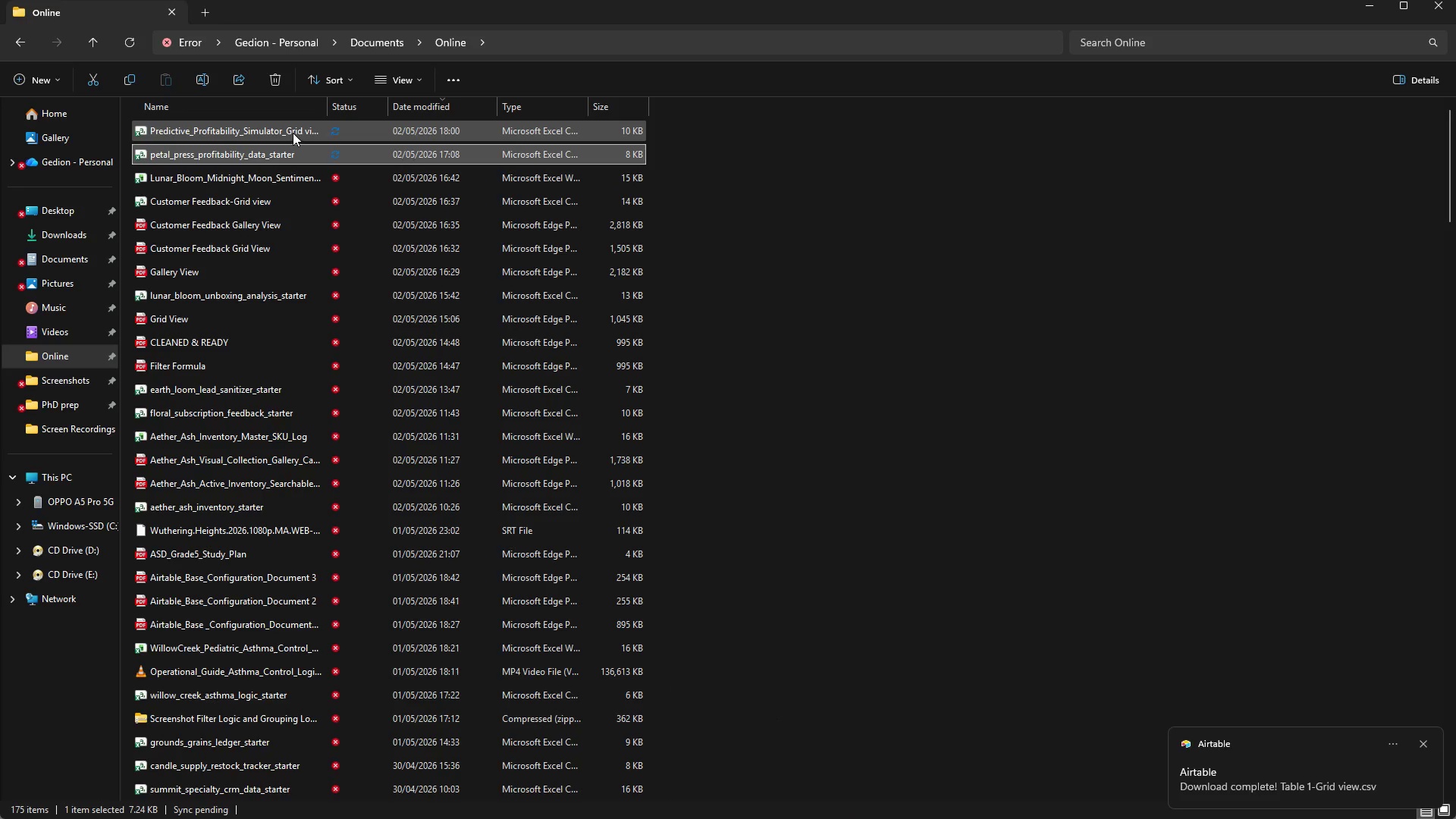 
double_click([293, 133])
 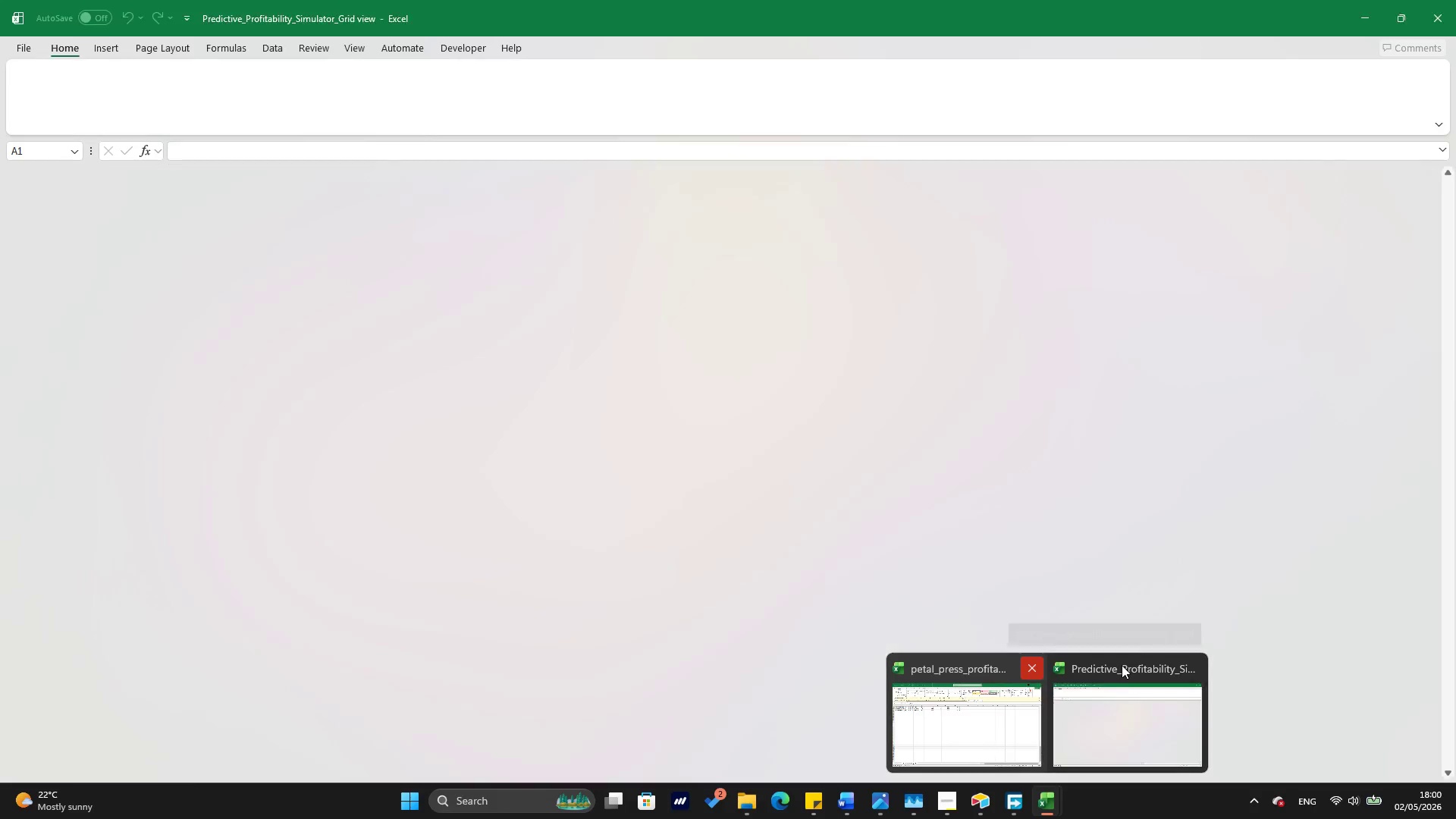 
wait(5.67)
 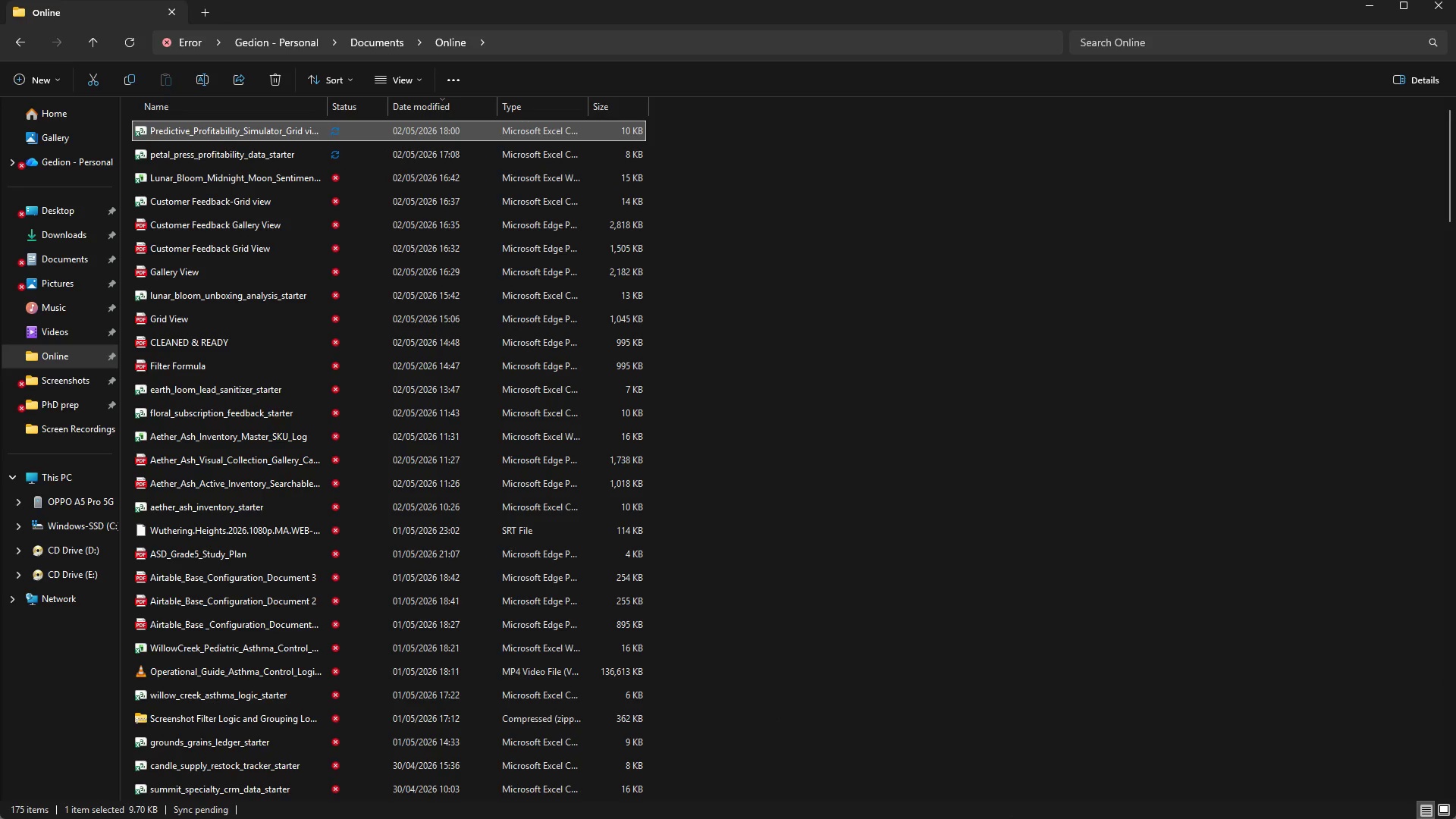 
left_click([1032, 667])
 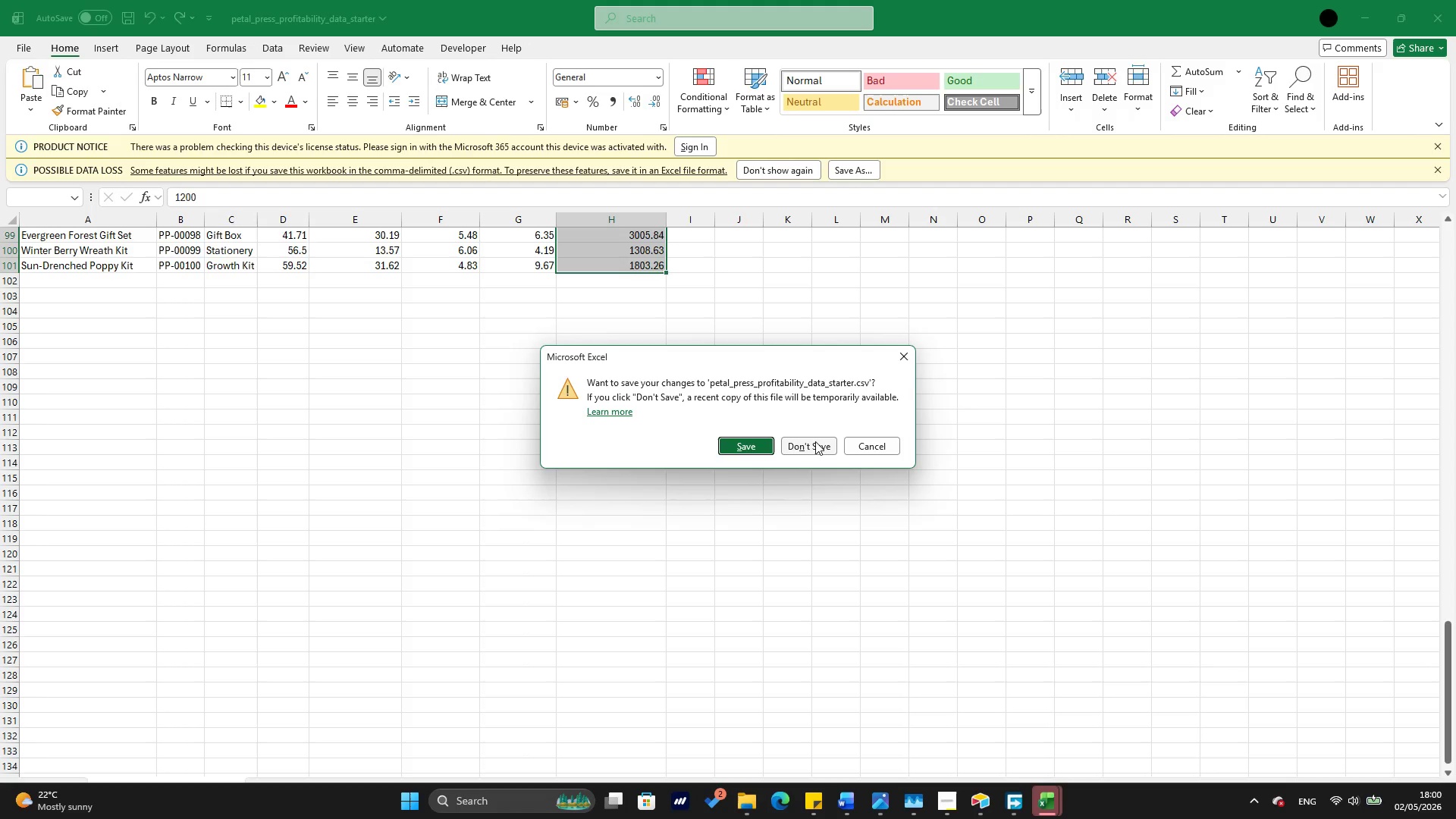 
left_click([815, 441])
 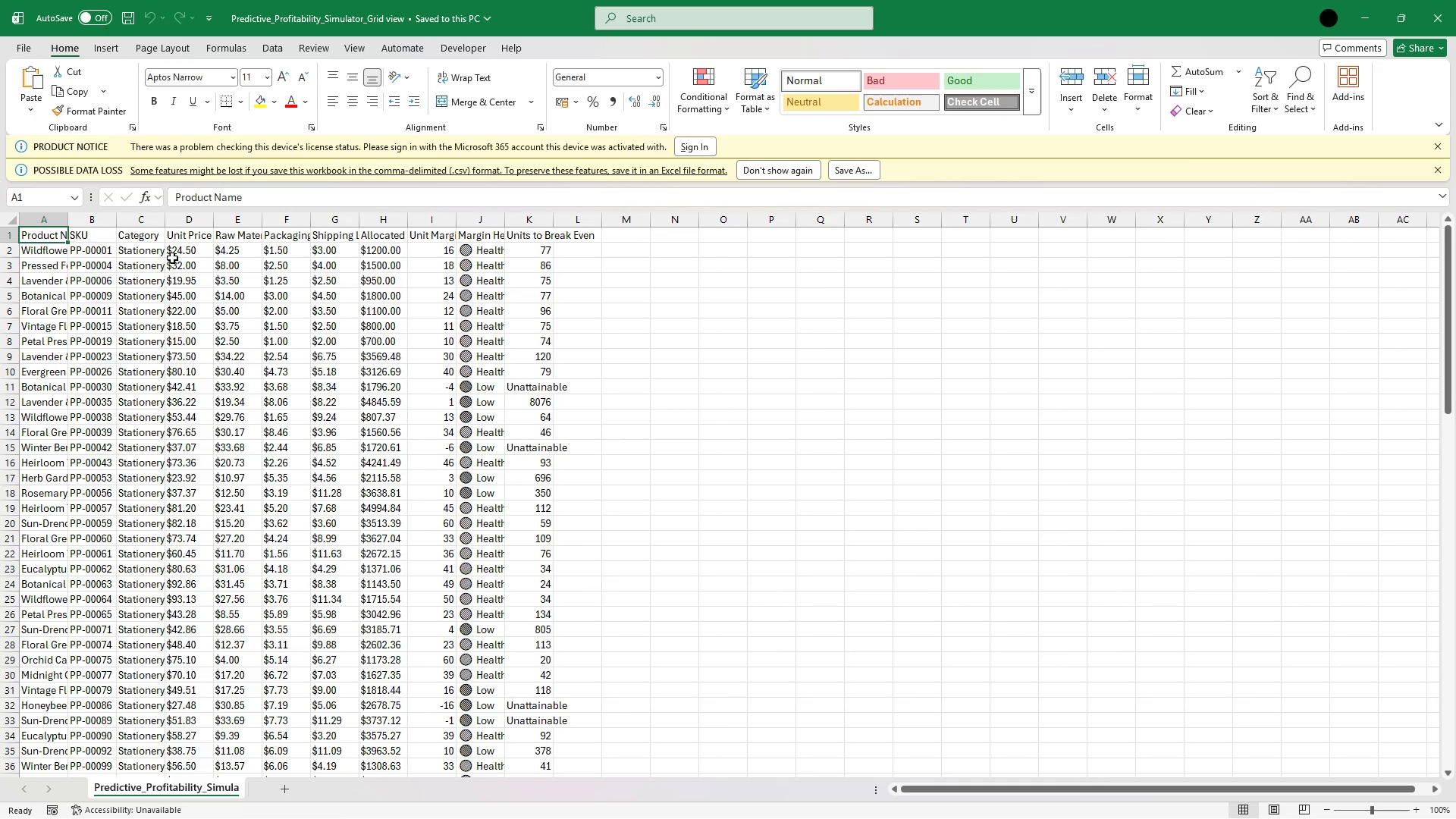 
wait(6.61)
 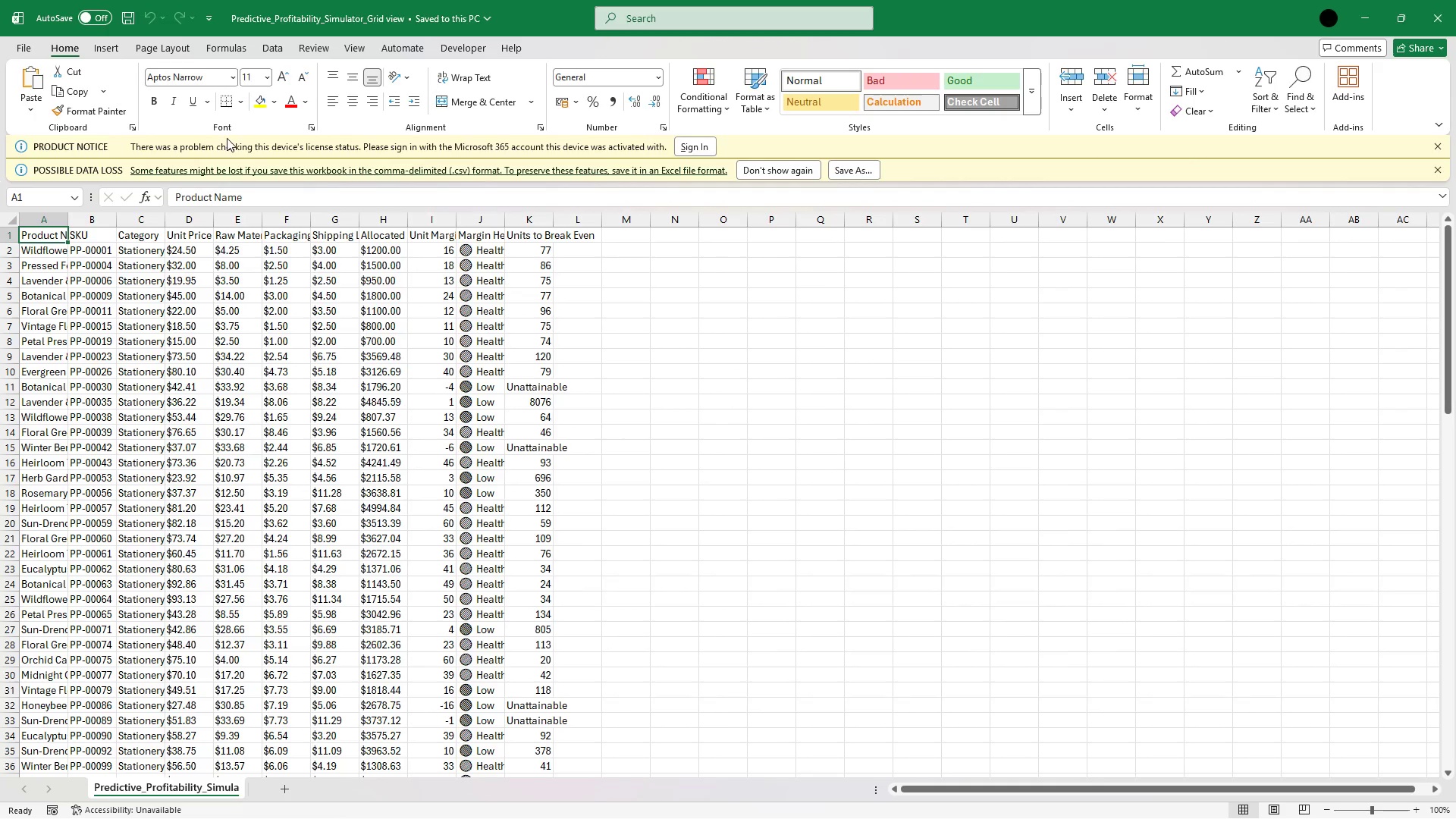 
double_click([70, 217])
 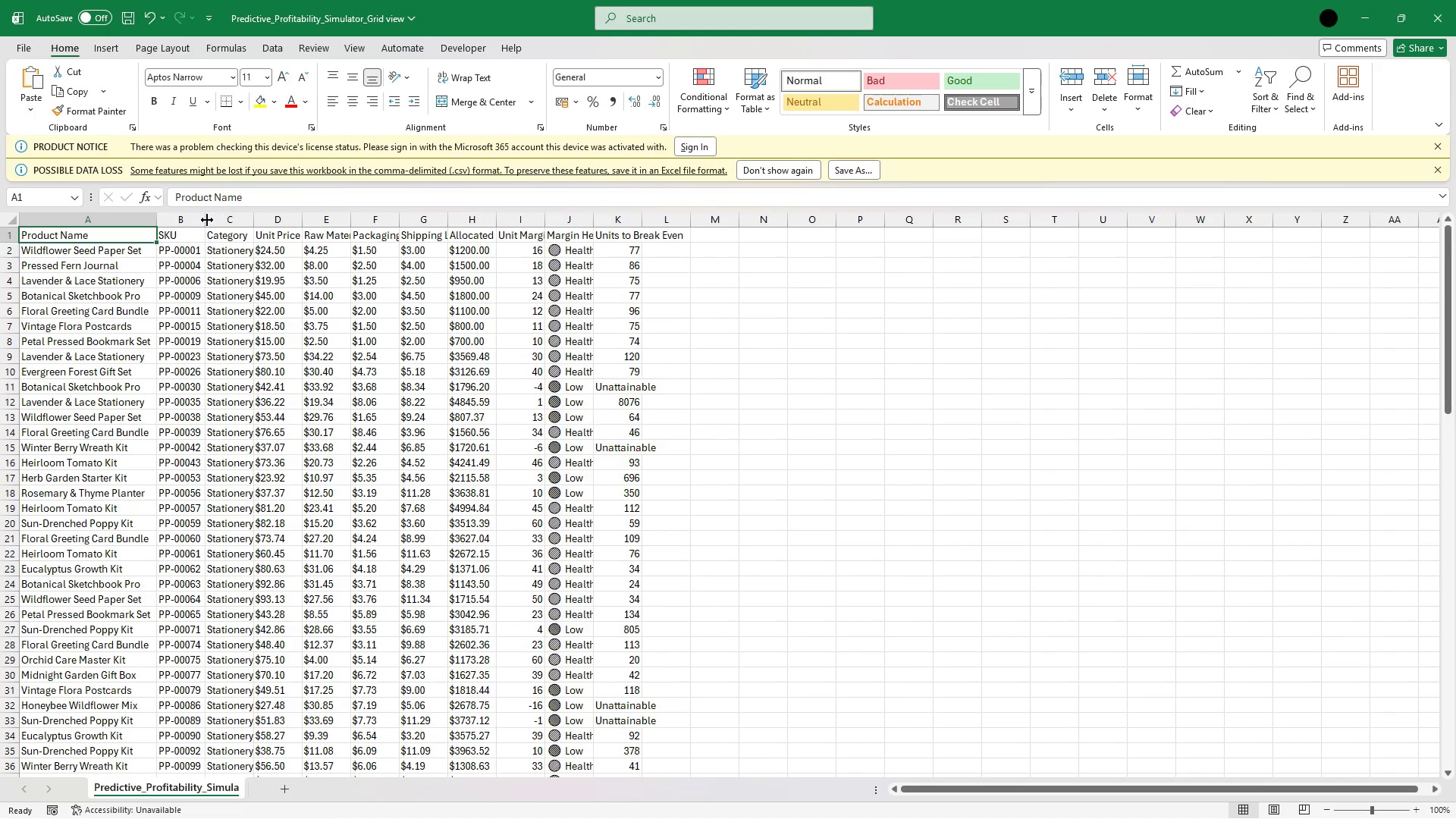 
double_click([207, 220])
 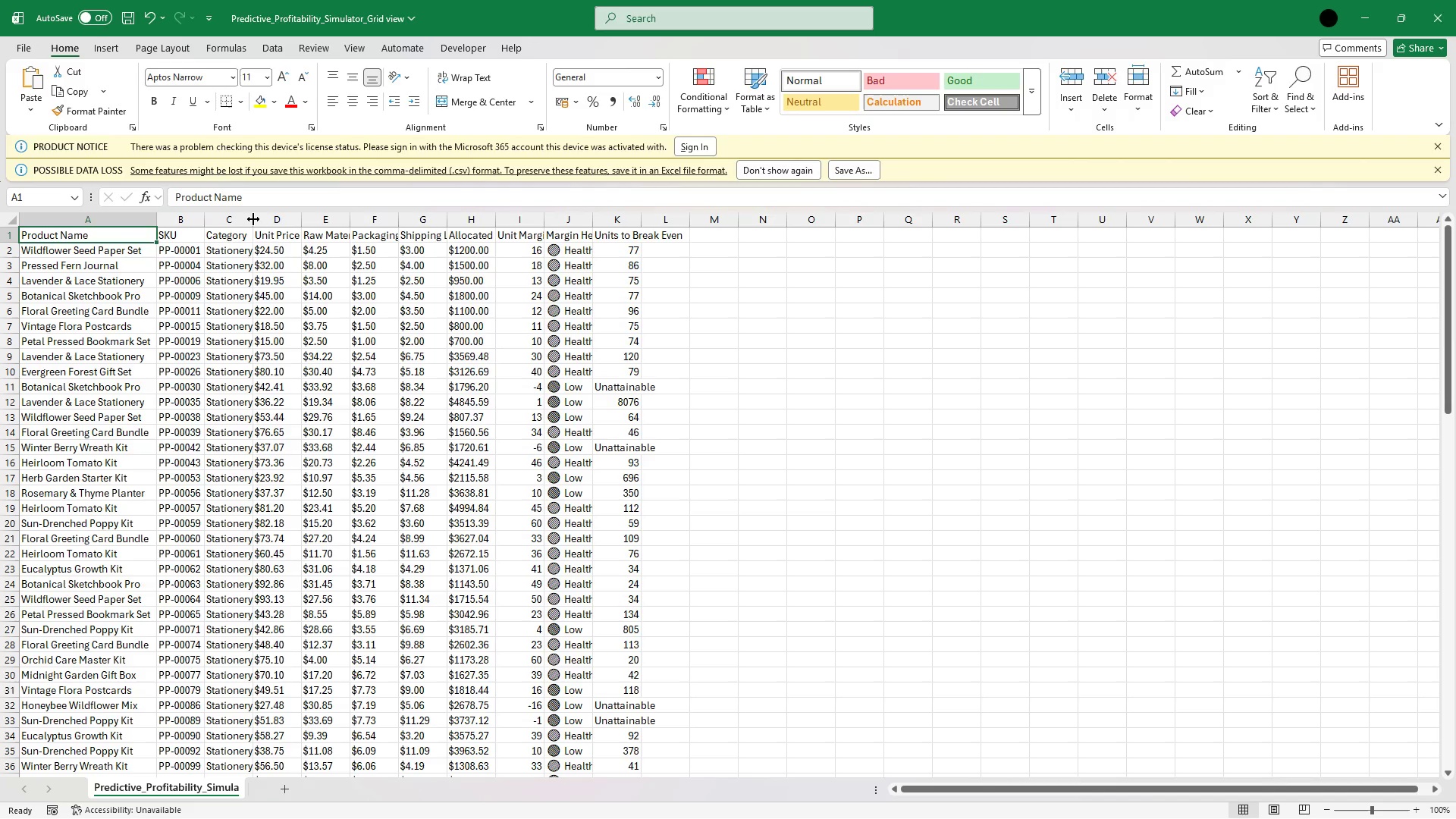 
double_click([253, 218])
 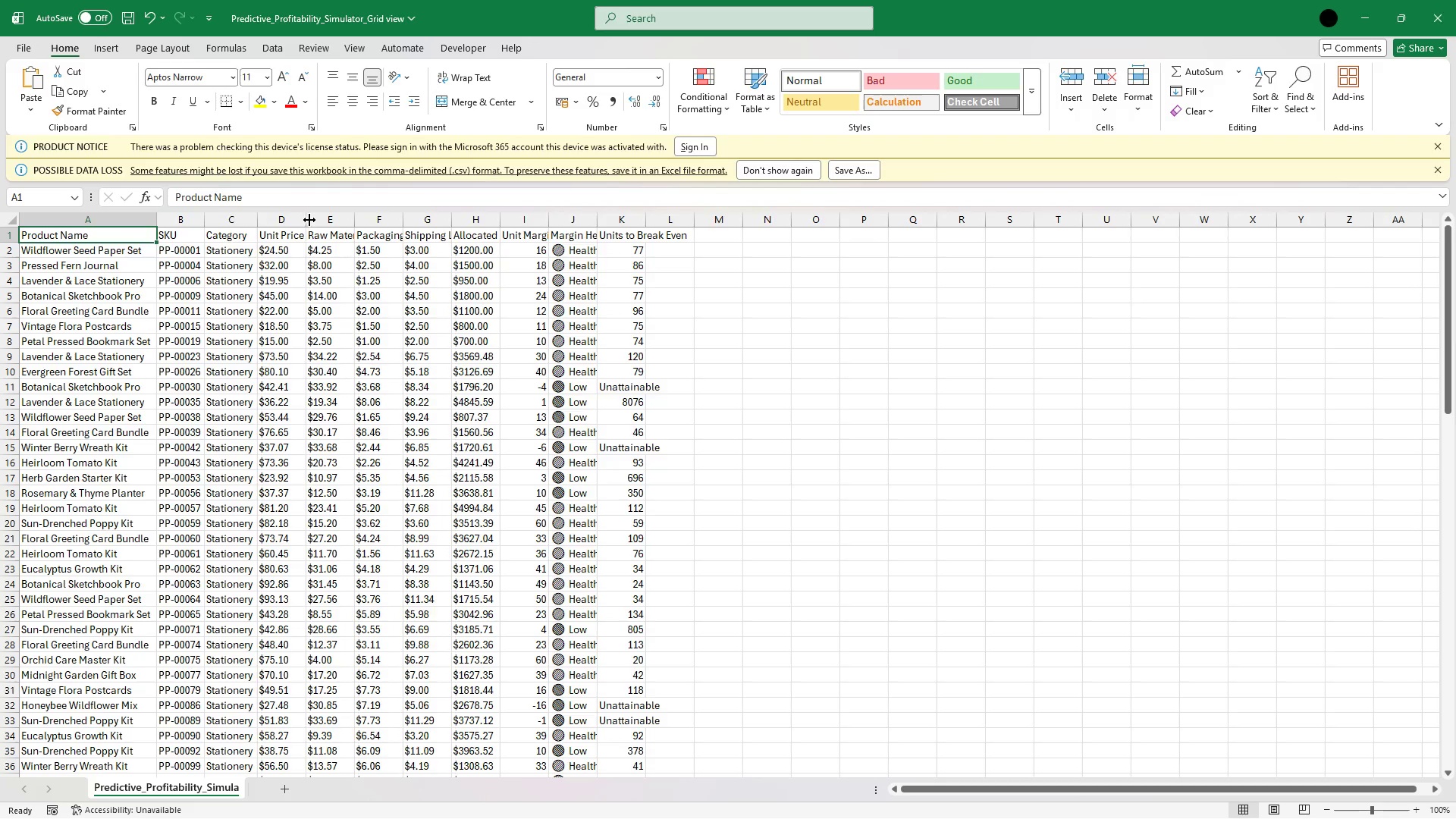 
double_click([309, 220])
 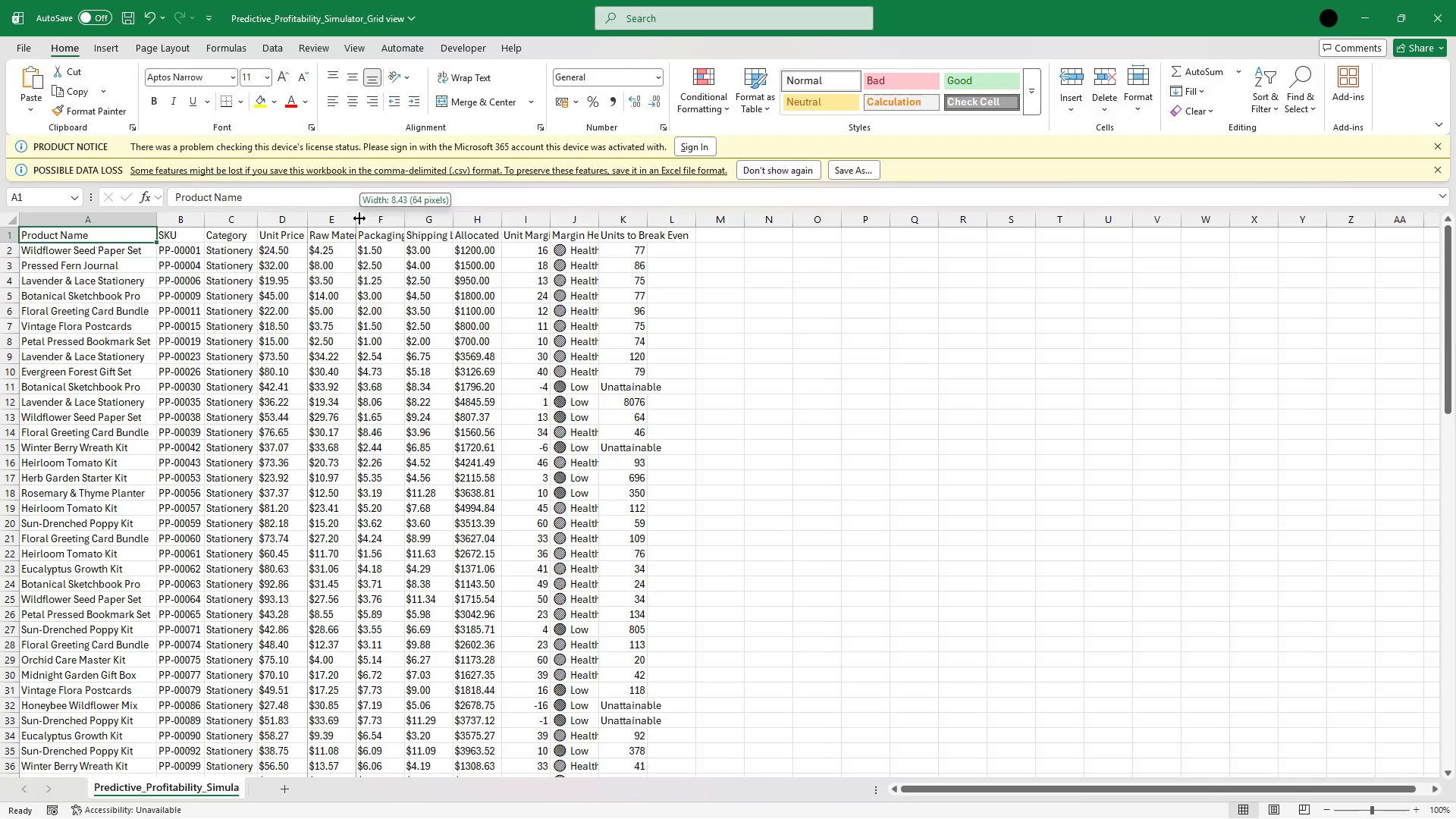 
double_click([359, 218])
 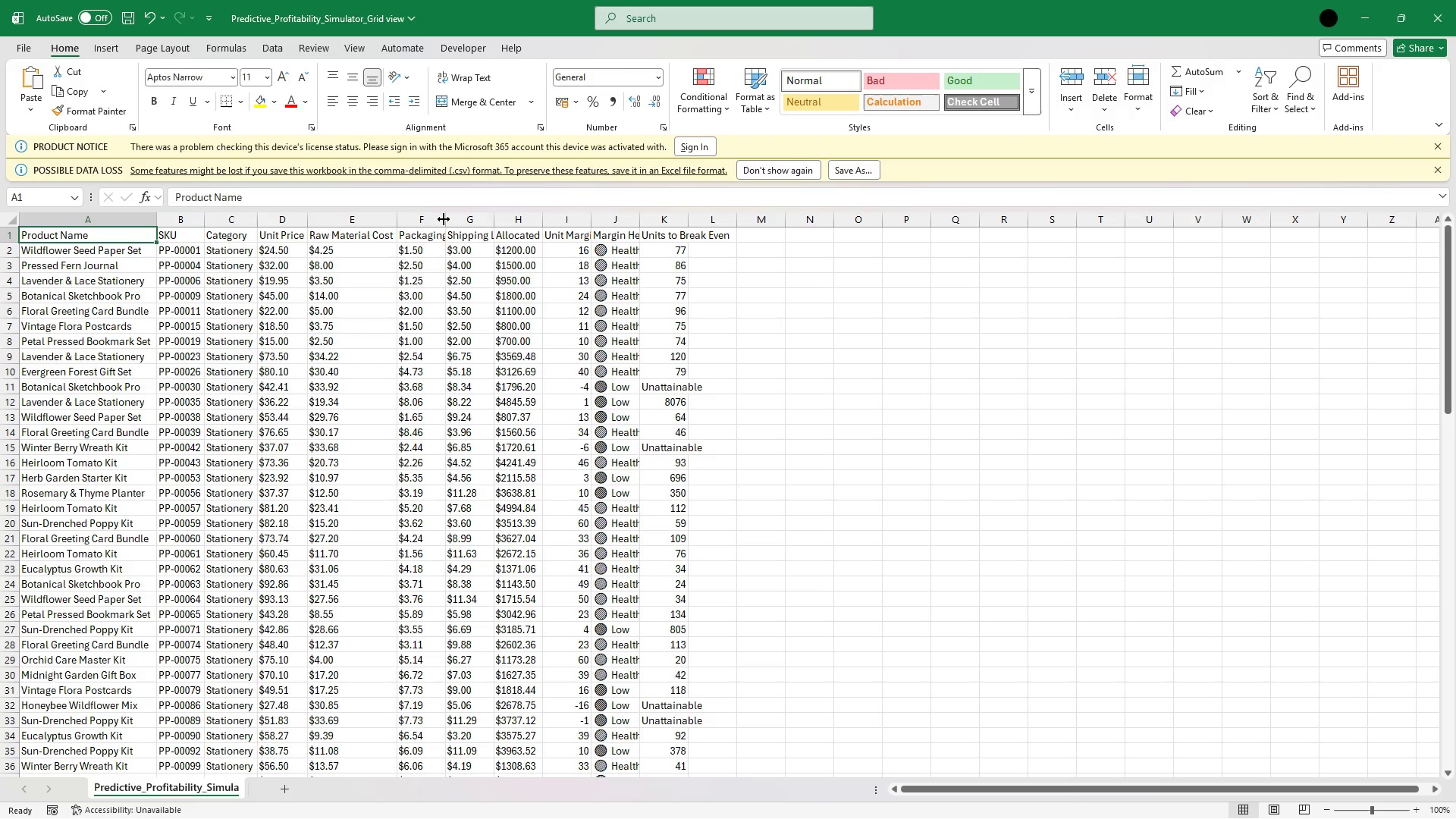 
double_click([443, 220])
 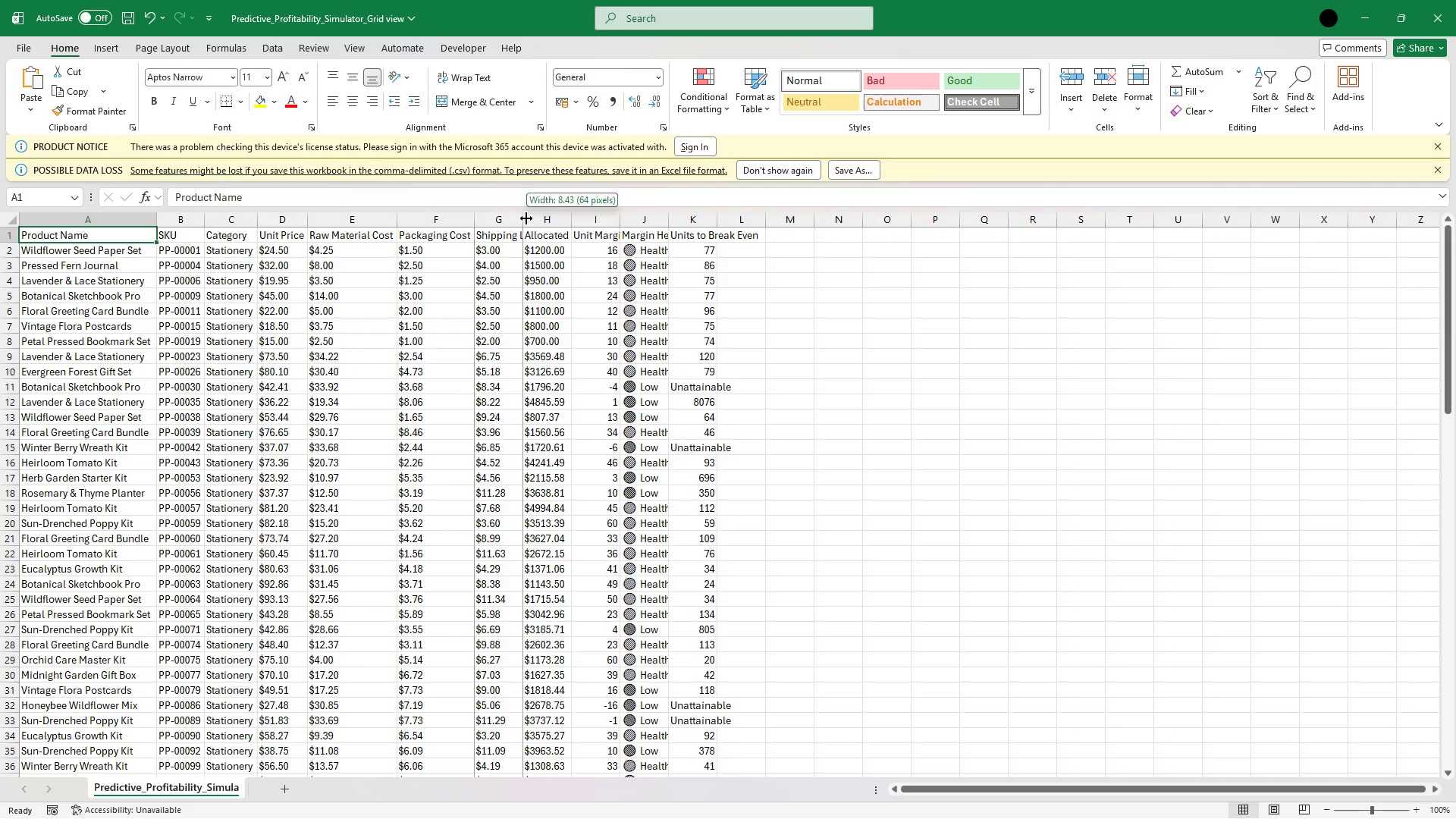 
double_click([526, 218])
 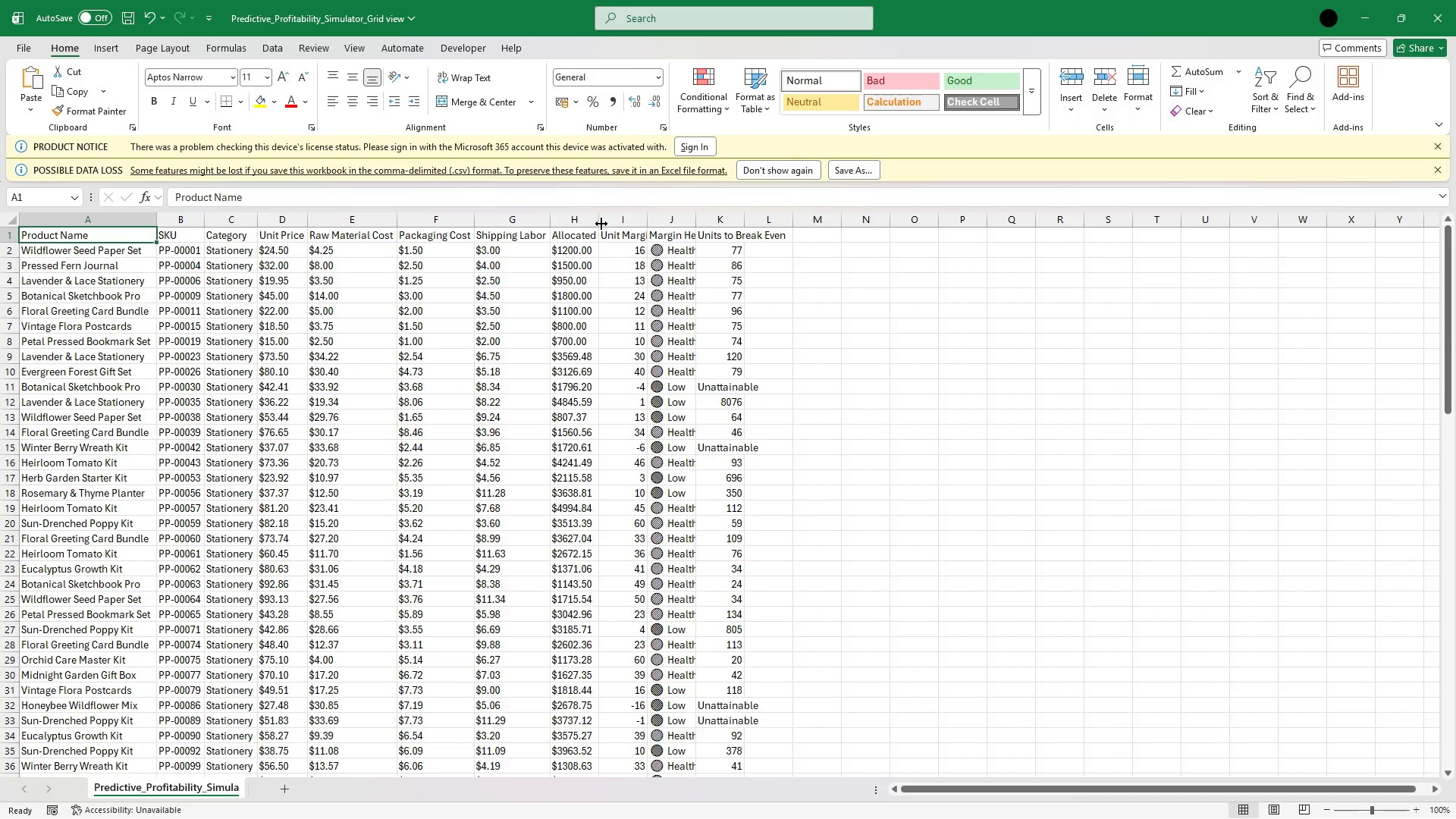 
double_click([601, 221])
 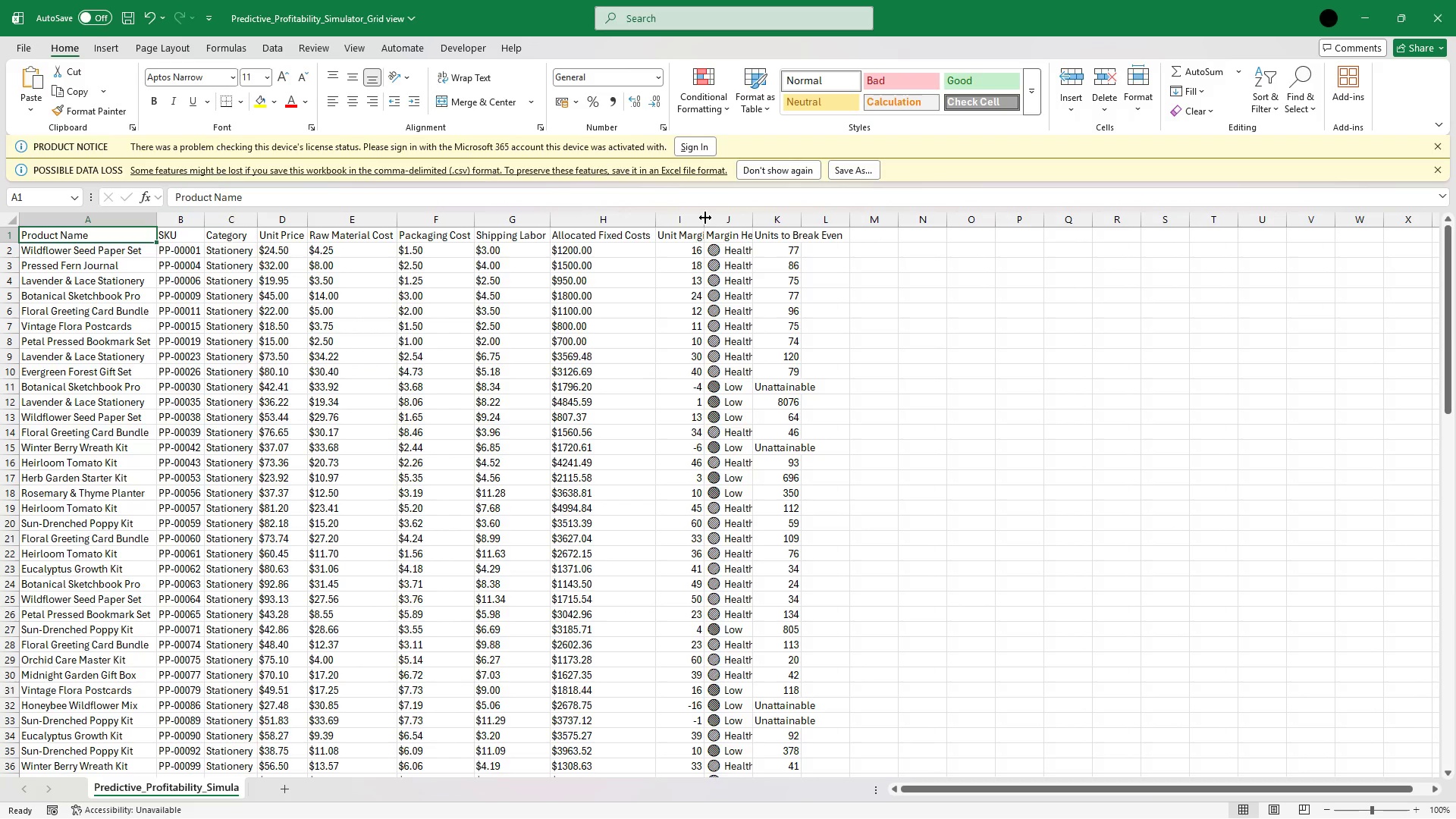 
double_click([706, 218])
 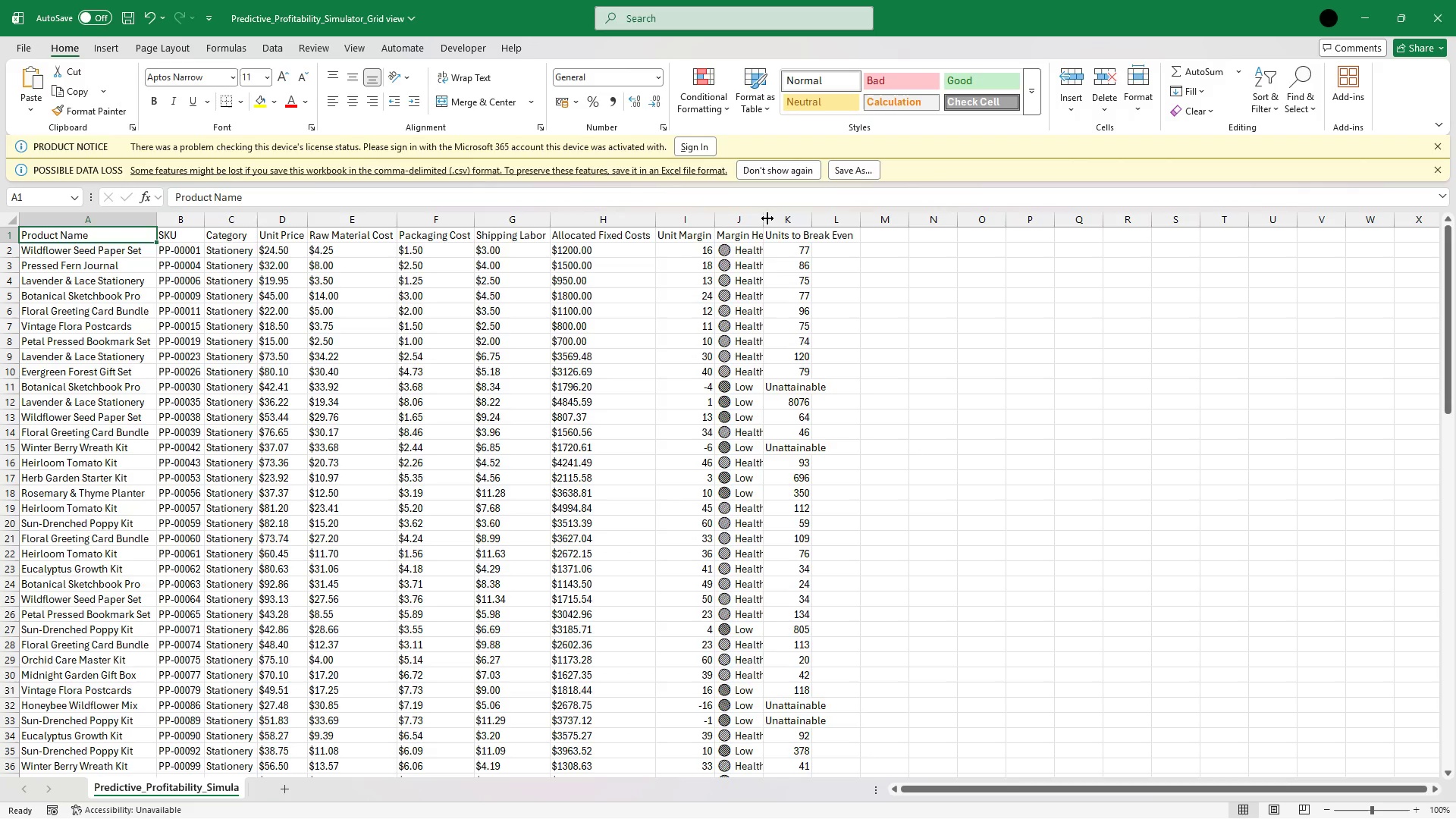 
double_click([767, 218])
 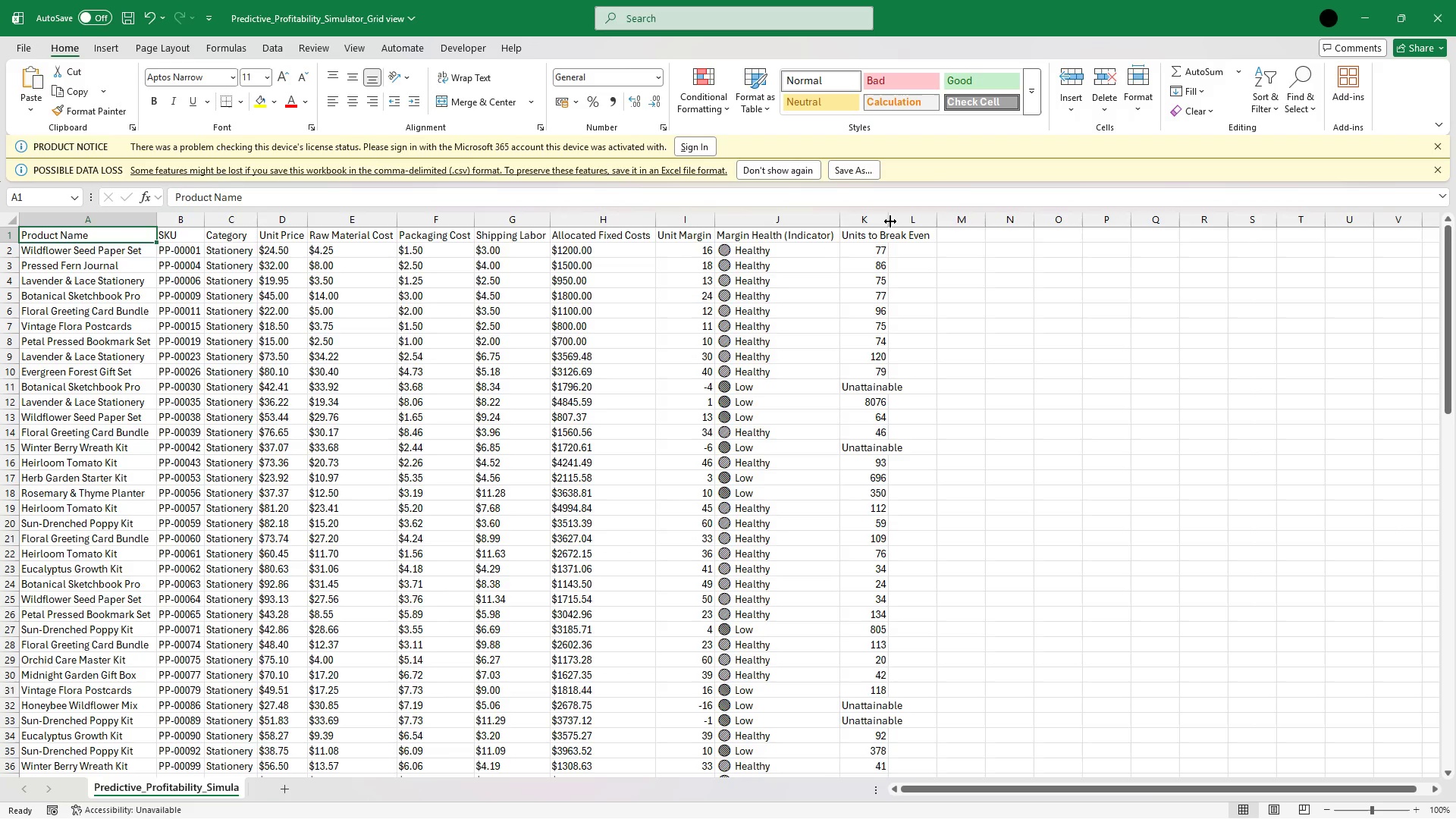 
double_click([890, 221])
 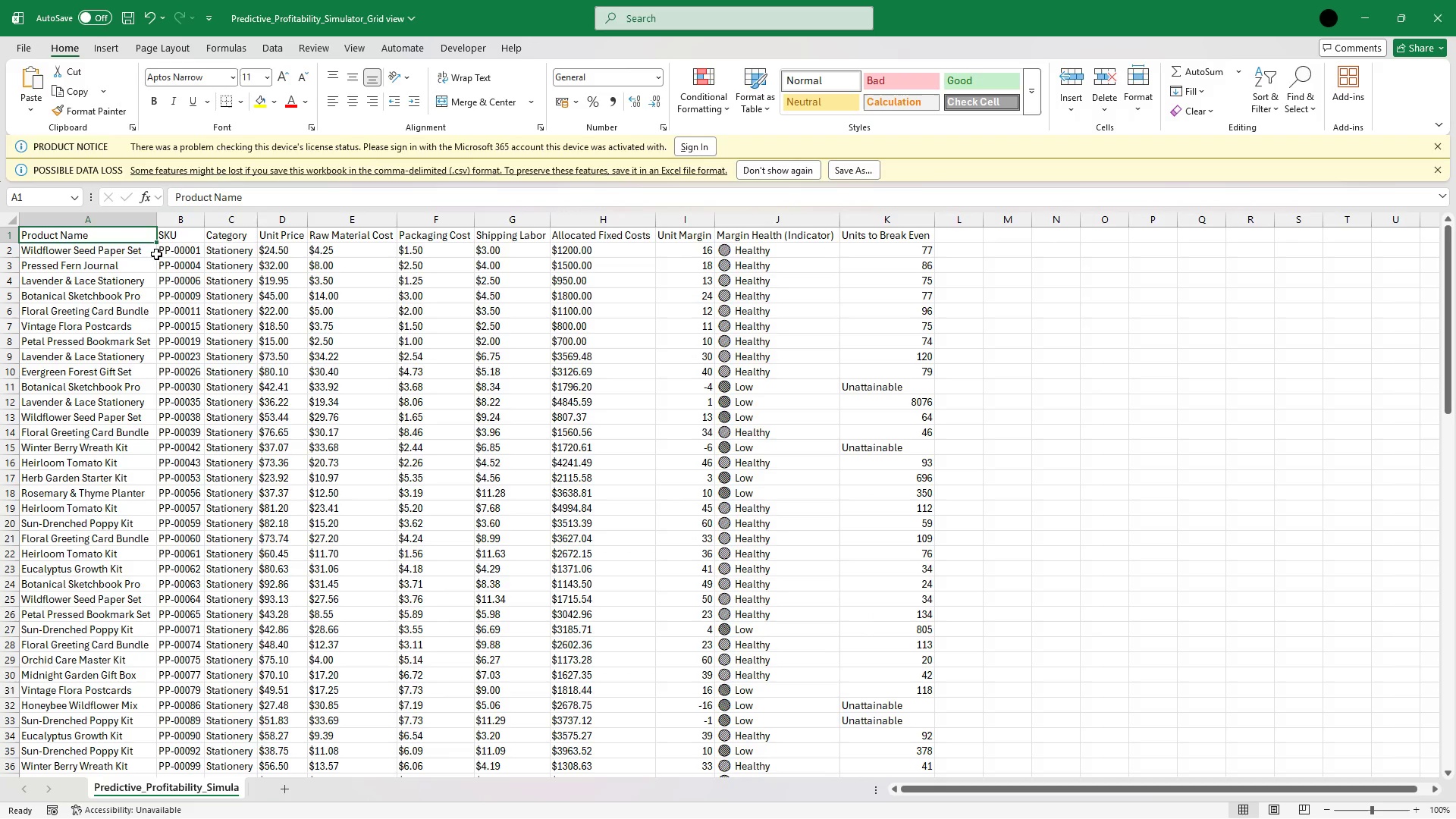 
key(Shift+ArrowRight)
 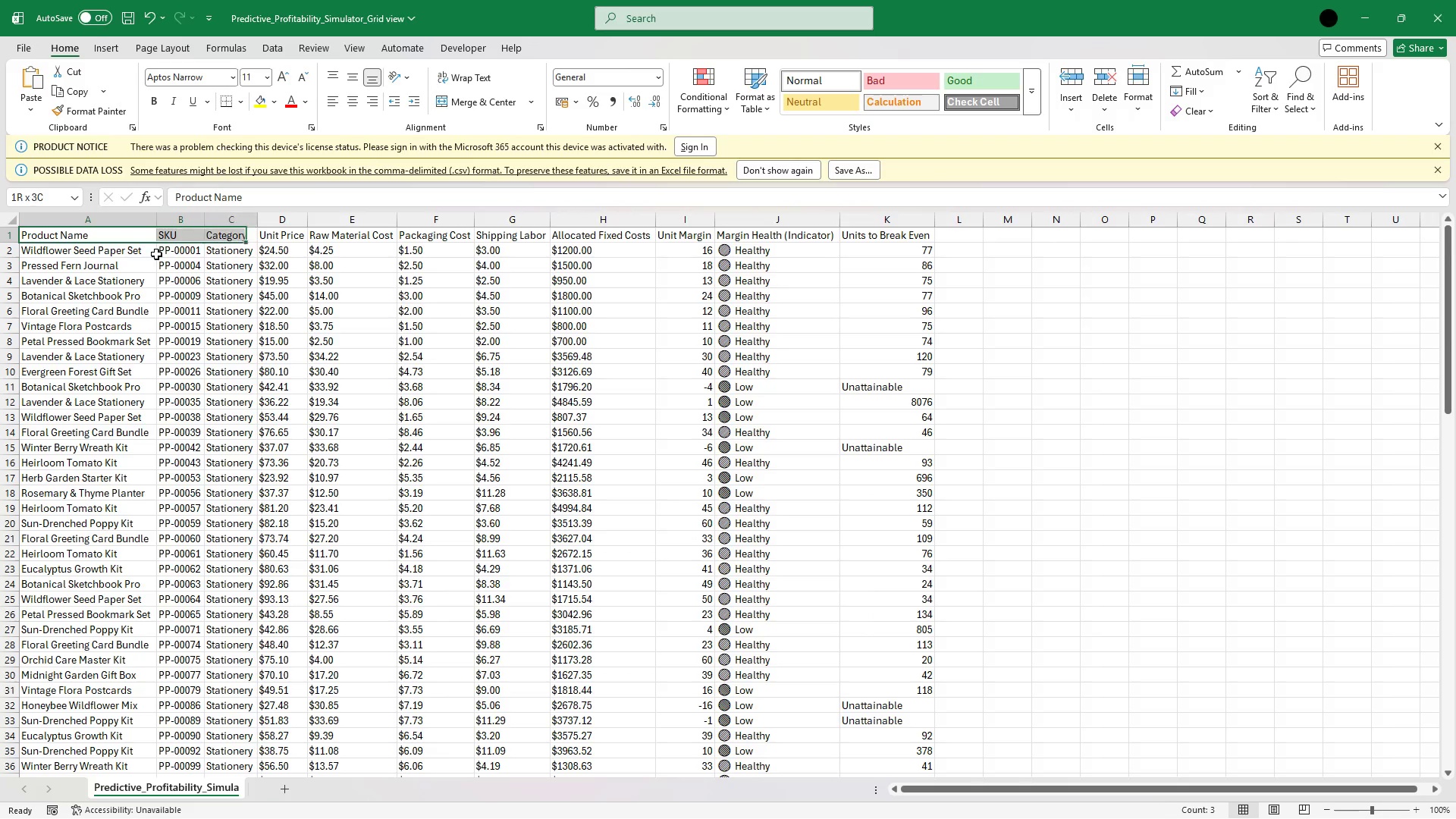 
key(Shift+ArrowRight)
 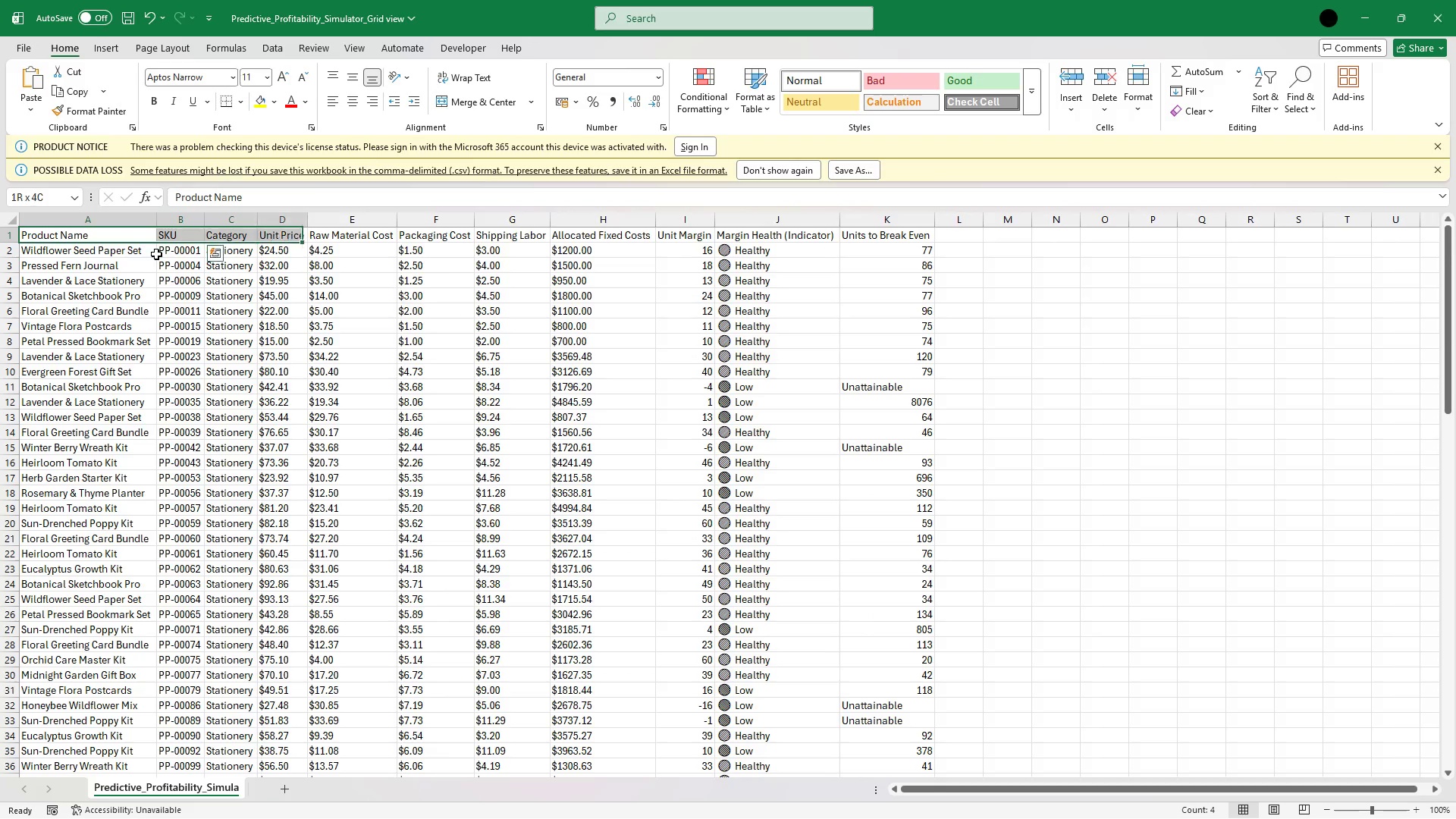 
key(Shift+ArrowRight)
 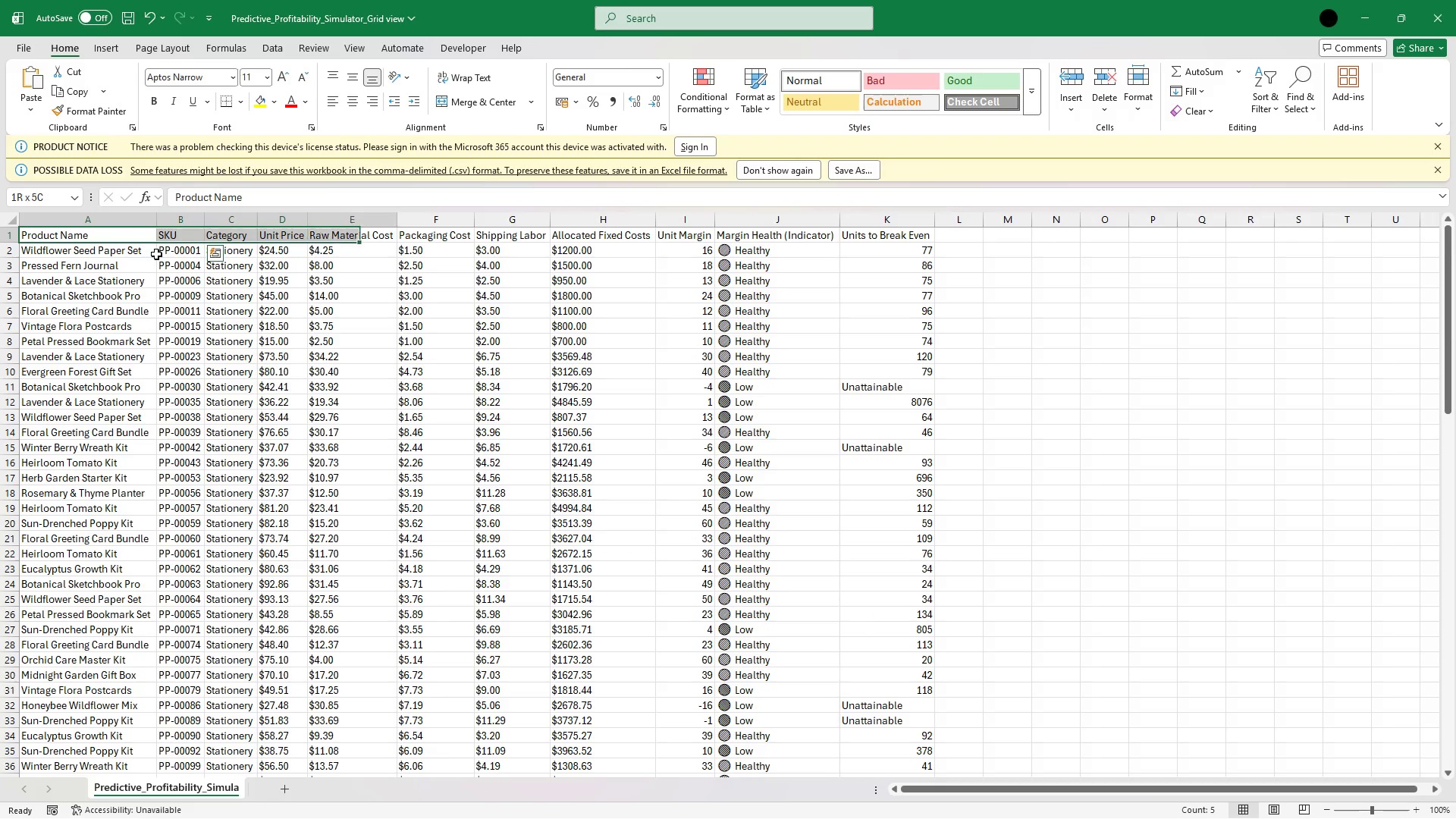 
key(Shift+ArrowRight)
 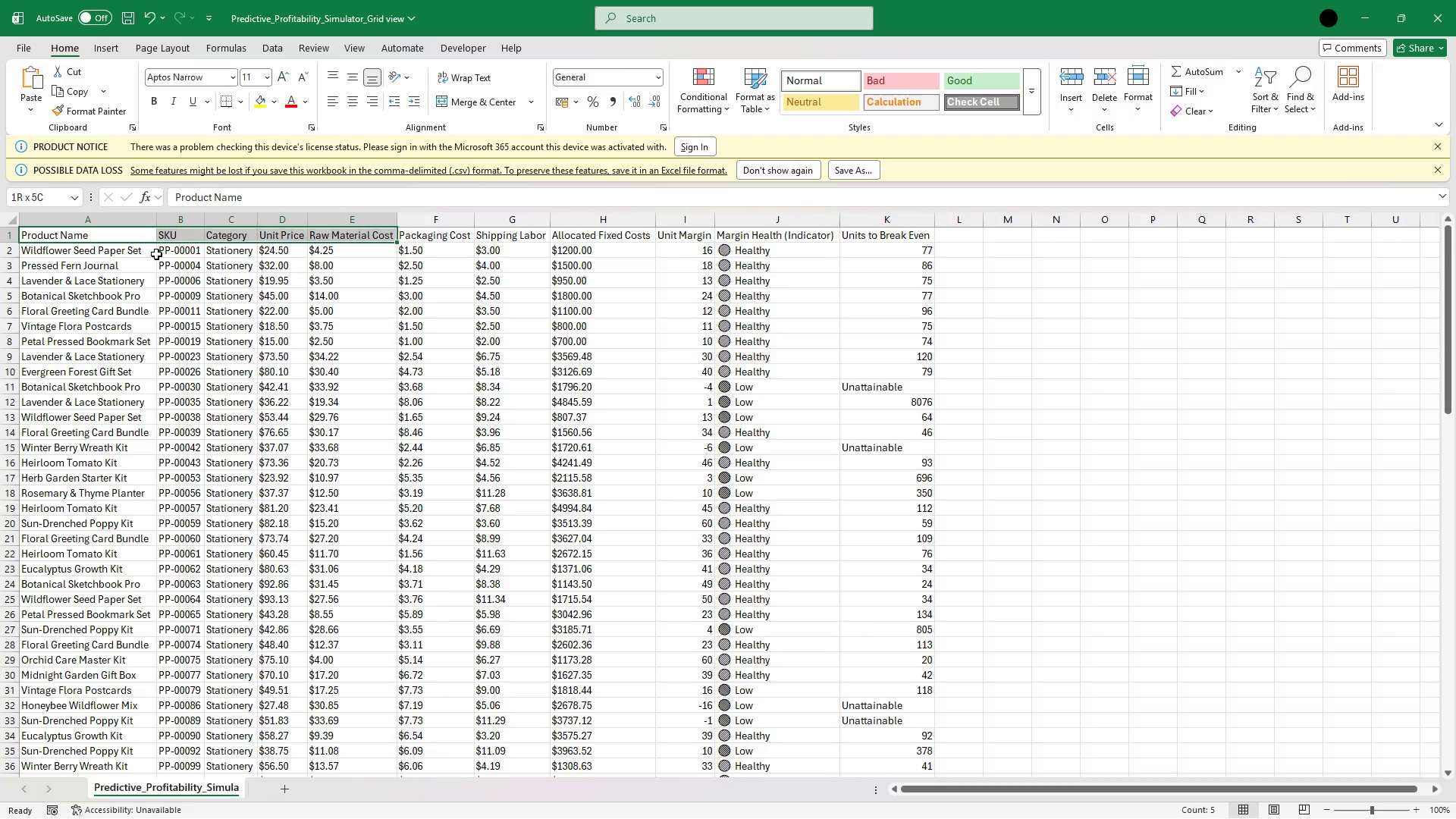 
key(Shift+ArrowRight)
 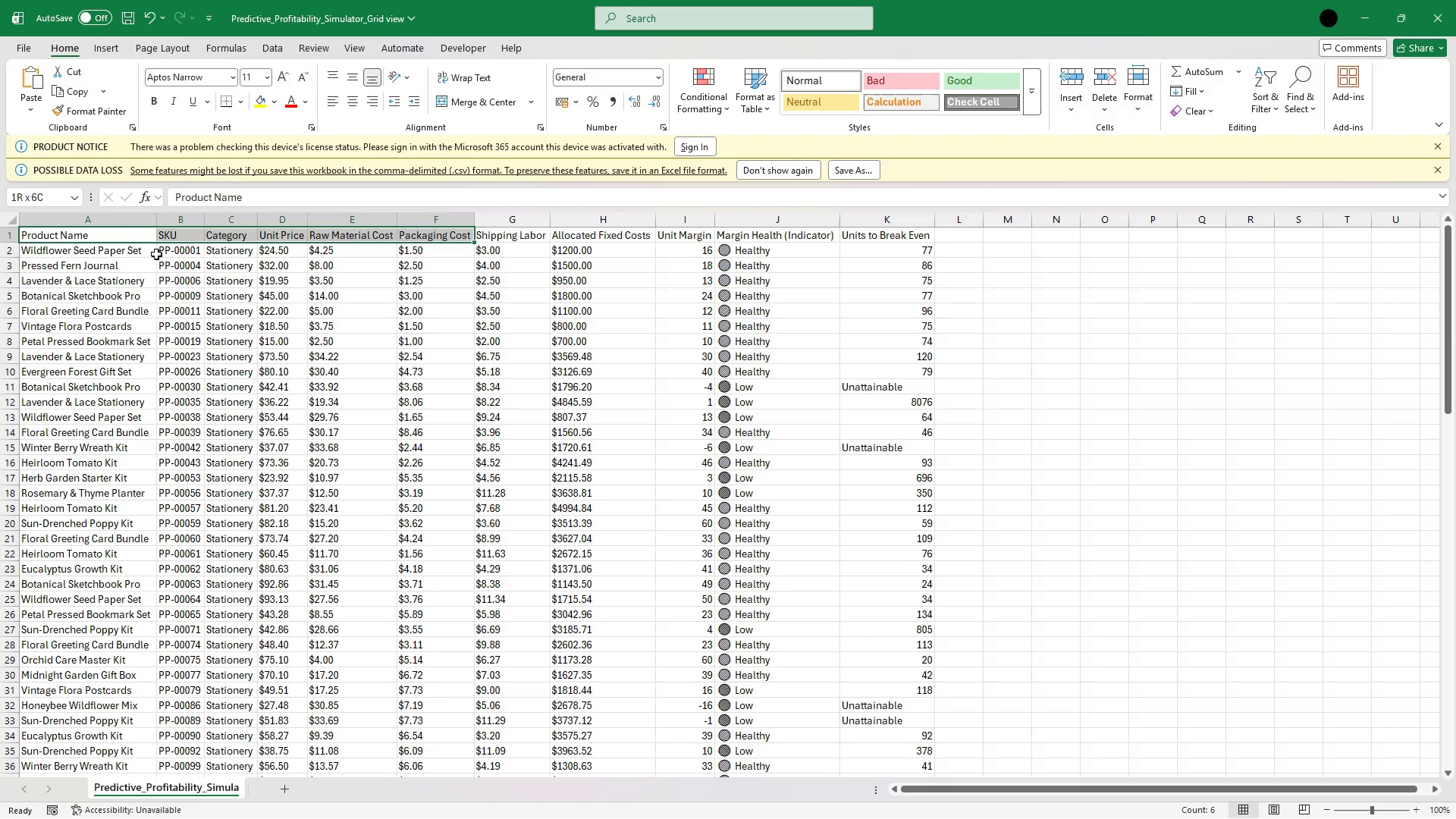 
key(Shift+ArrowRight)
 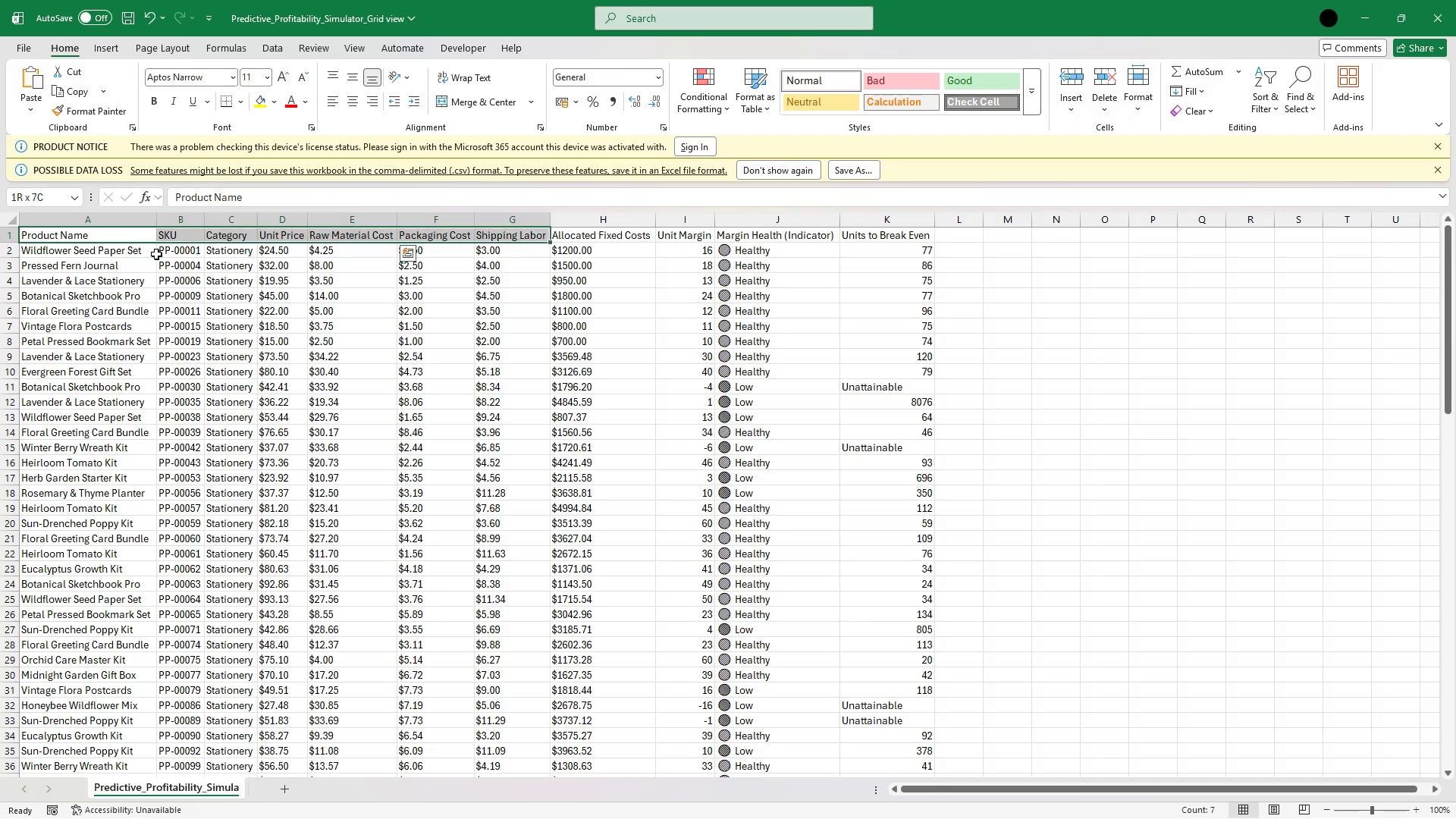 
key(Shift+ArrowRight)
 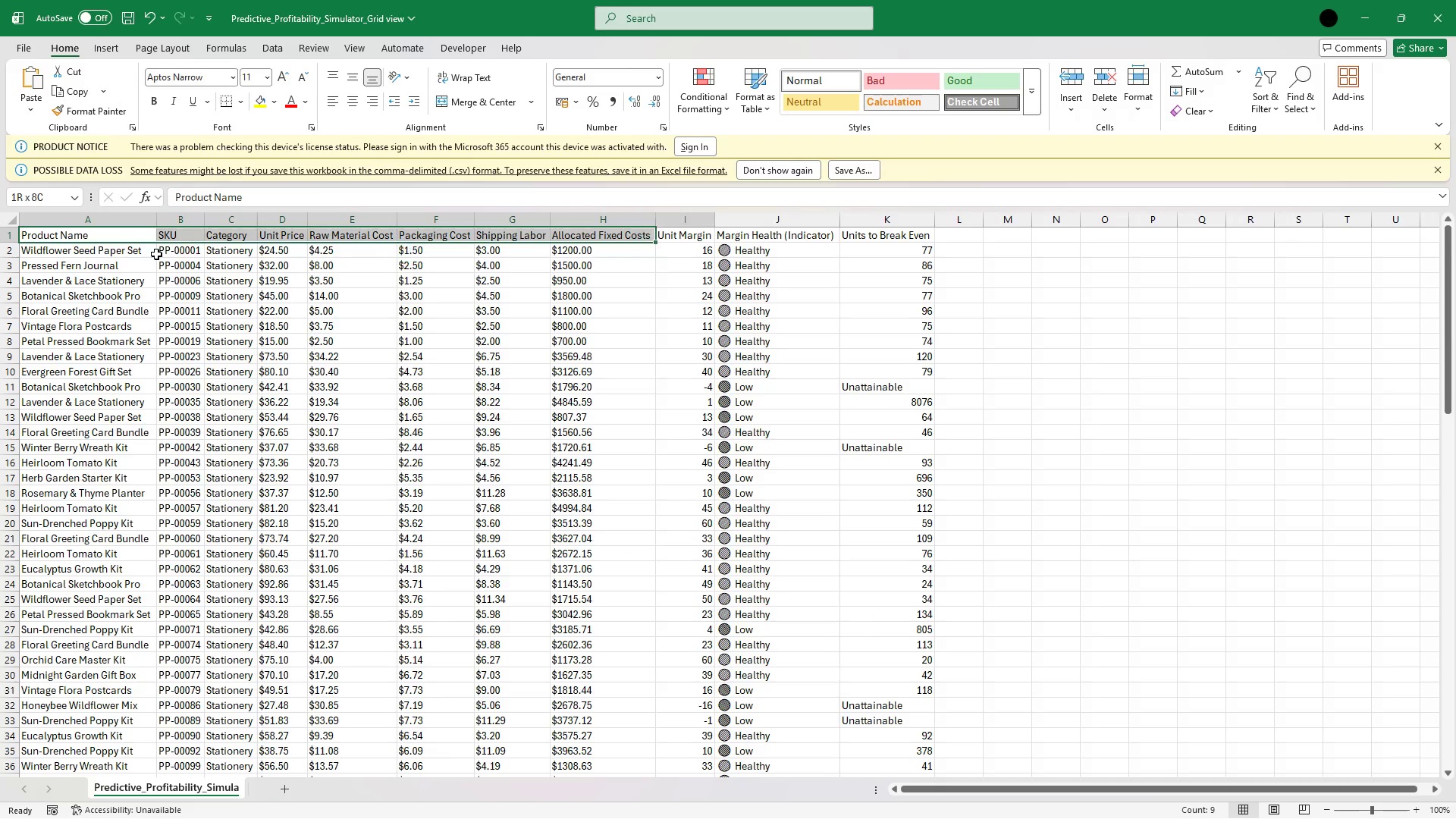 
key(Shift+ArrowRight)
 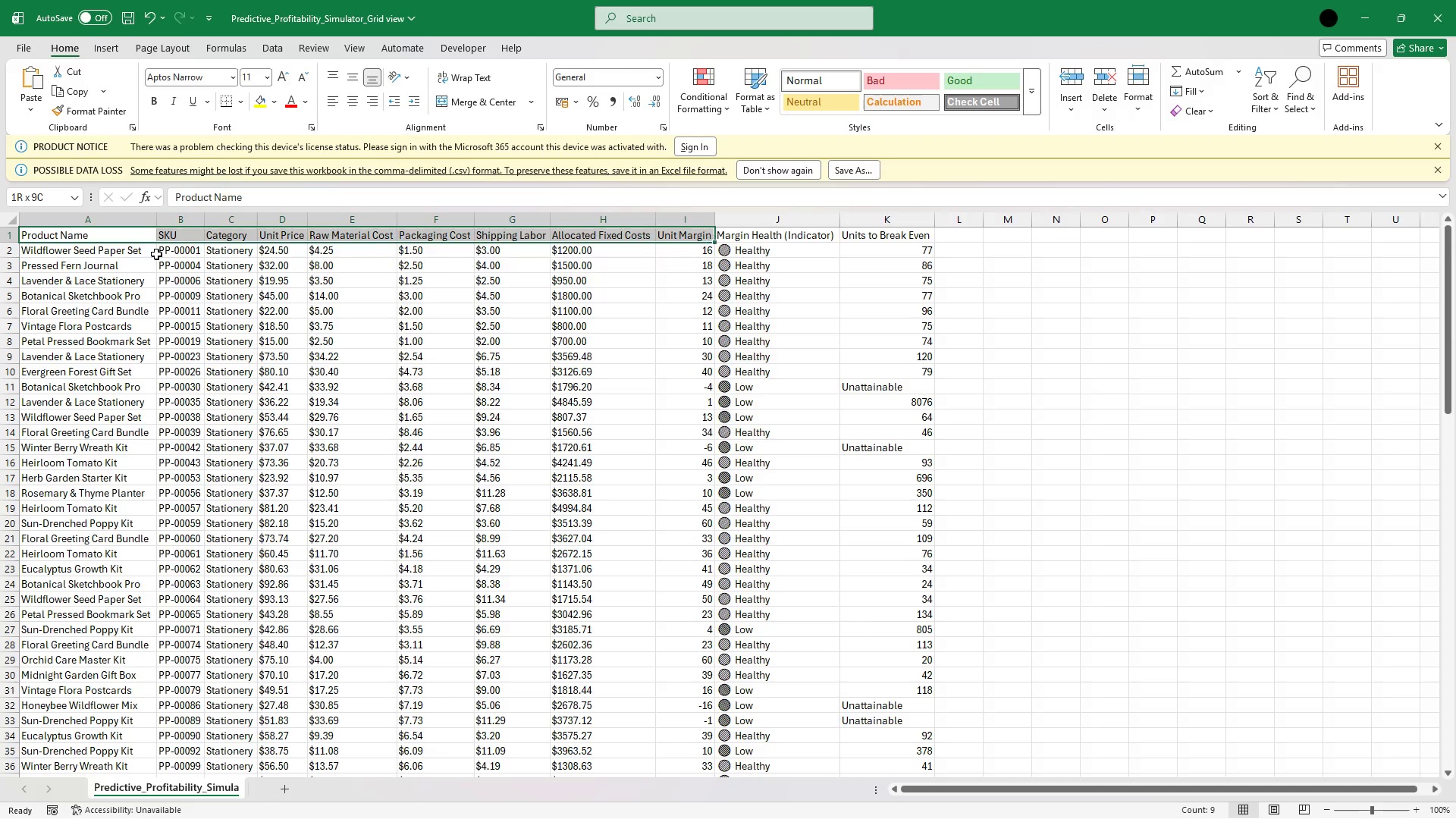 
key(Shift+ArrowRight)
 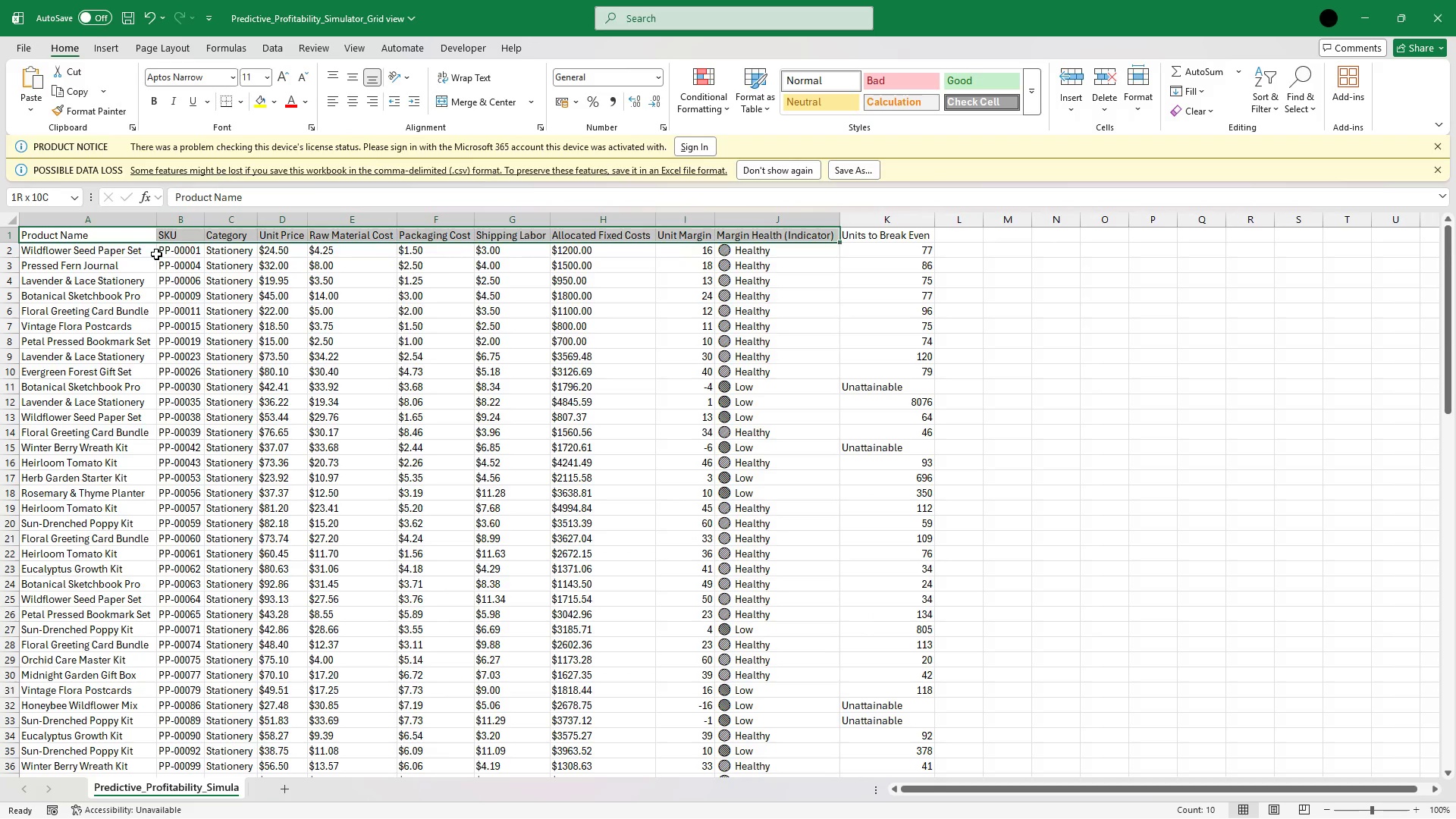 
key(Shift+ArrowRight)
 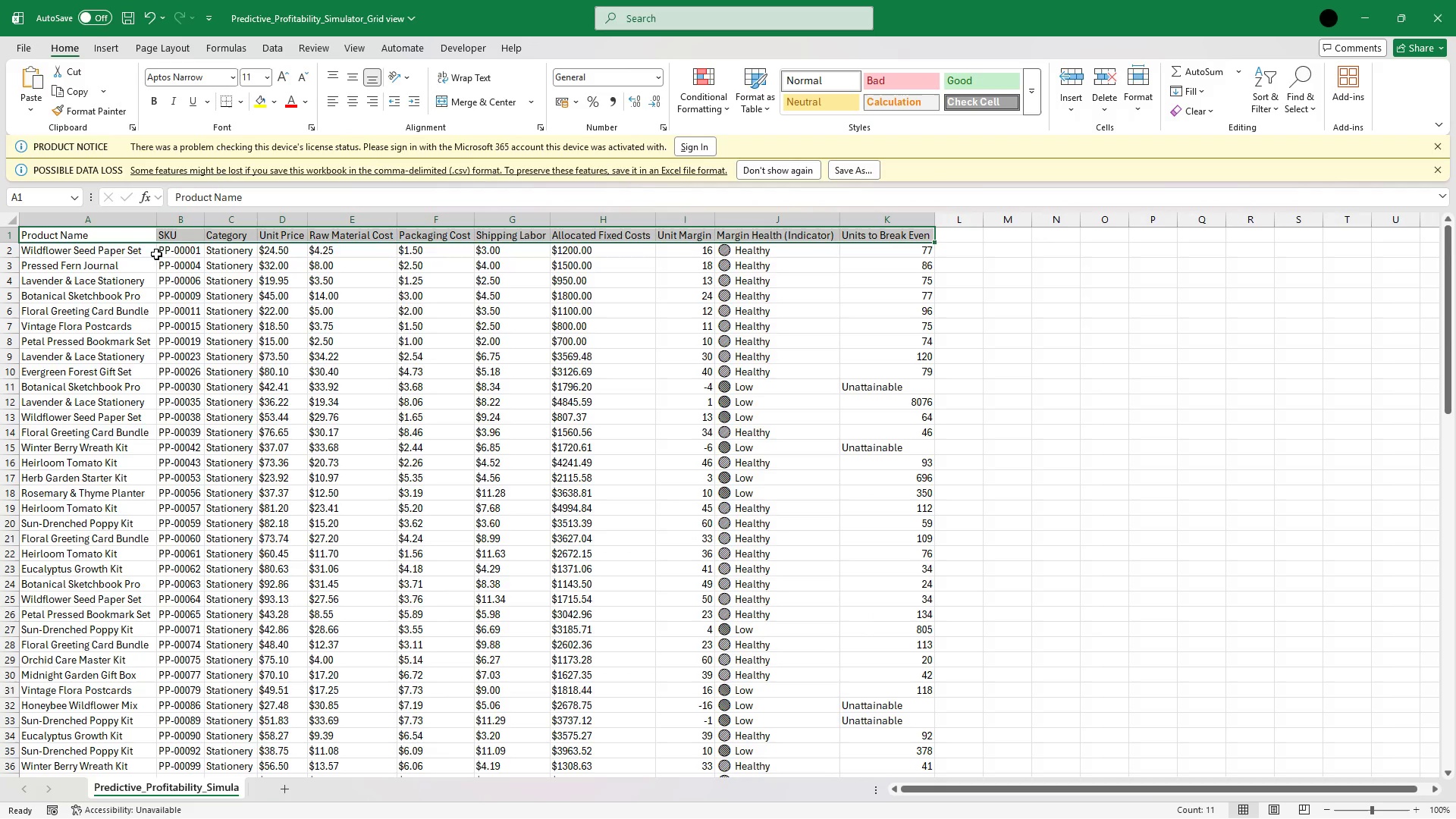 
key(Control+B)
 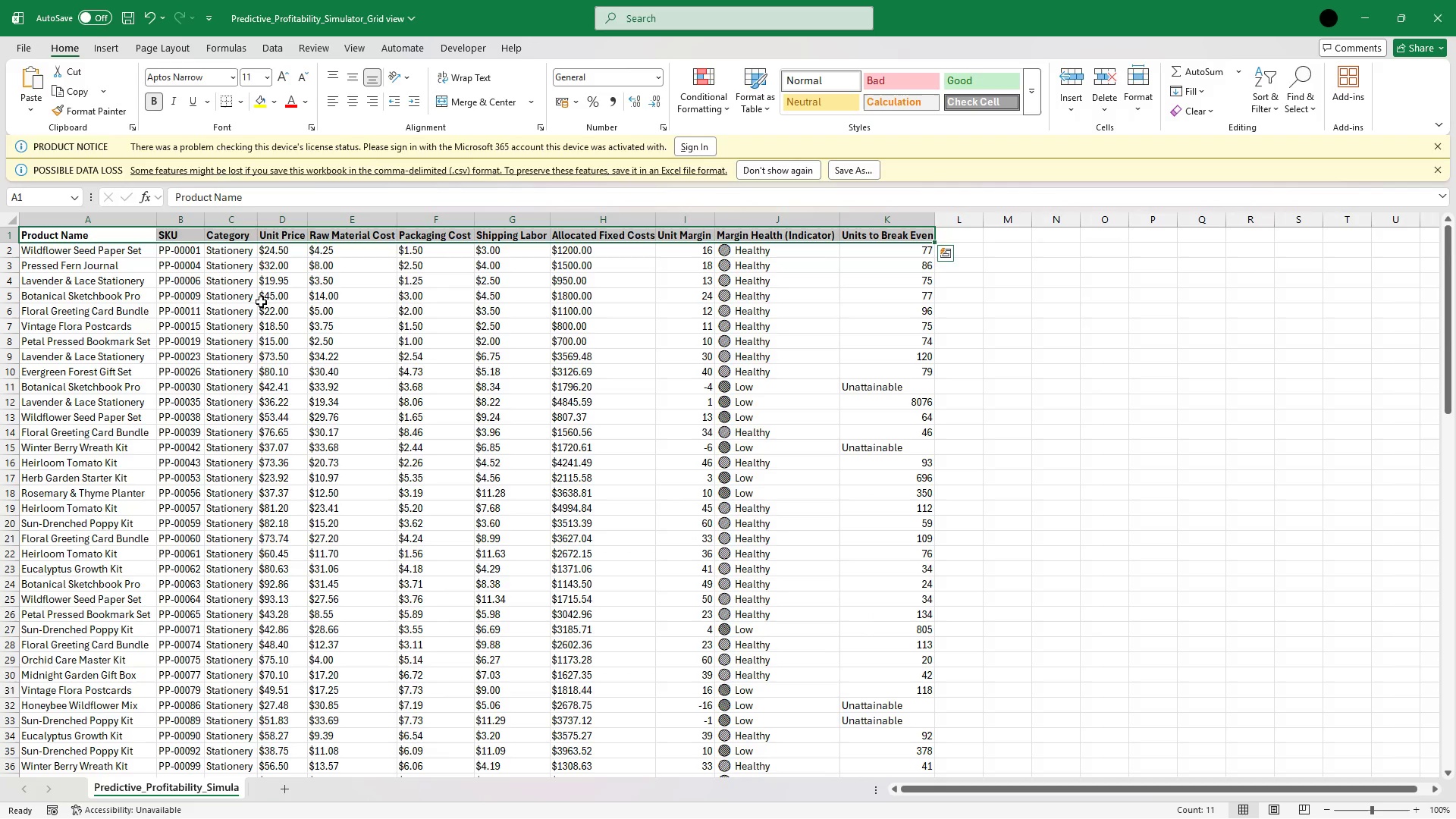 
left_click([261, 303])
 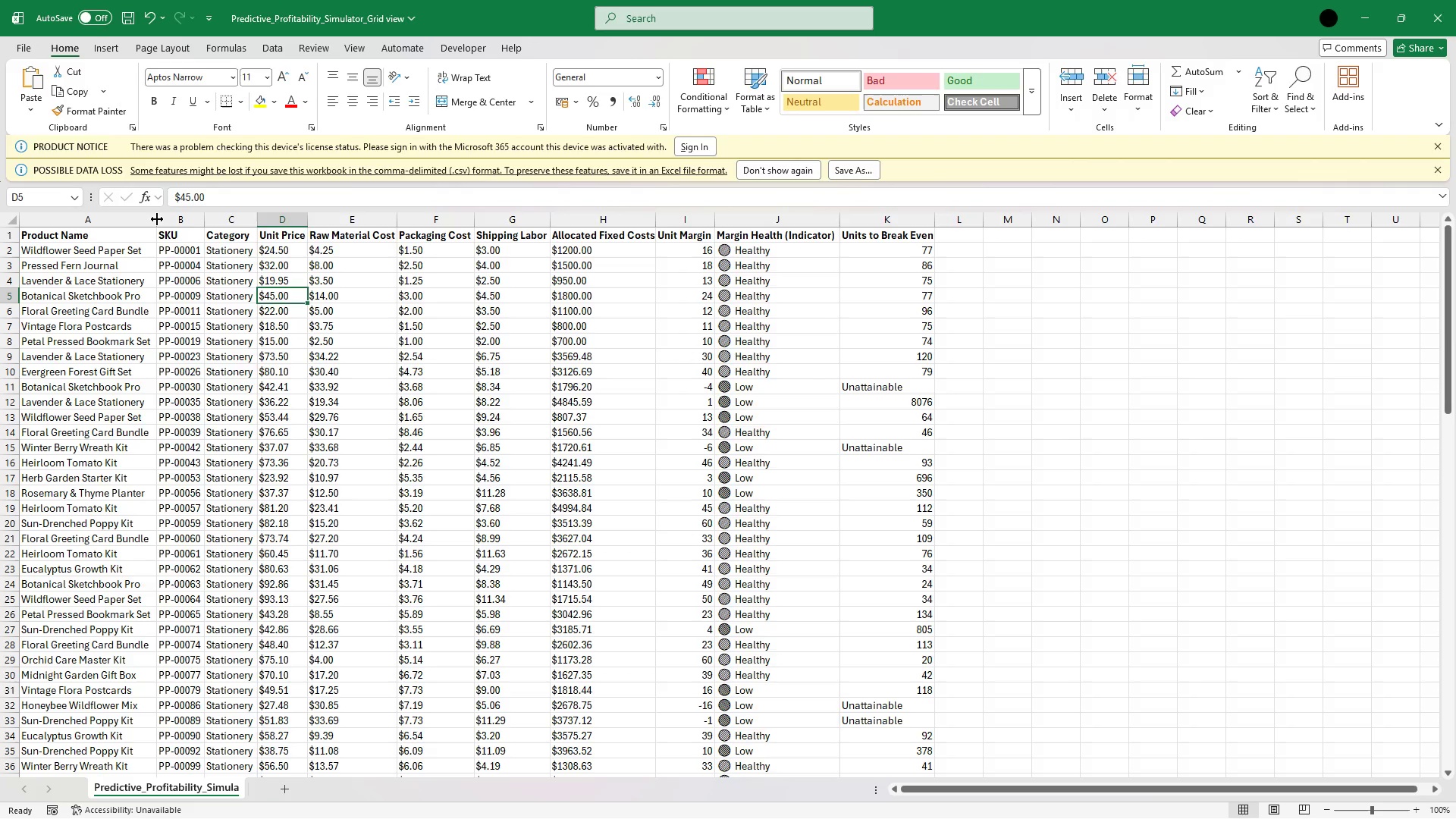 
double_click([157, 219])
 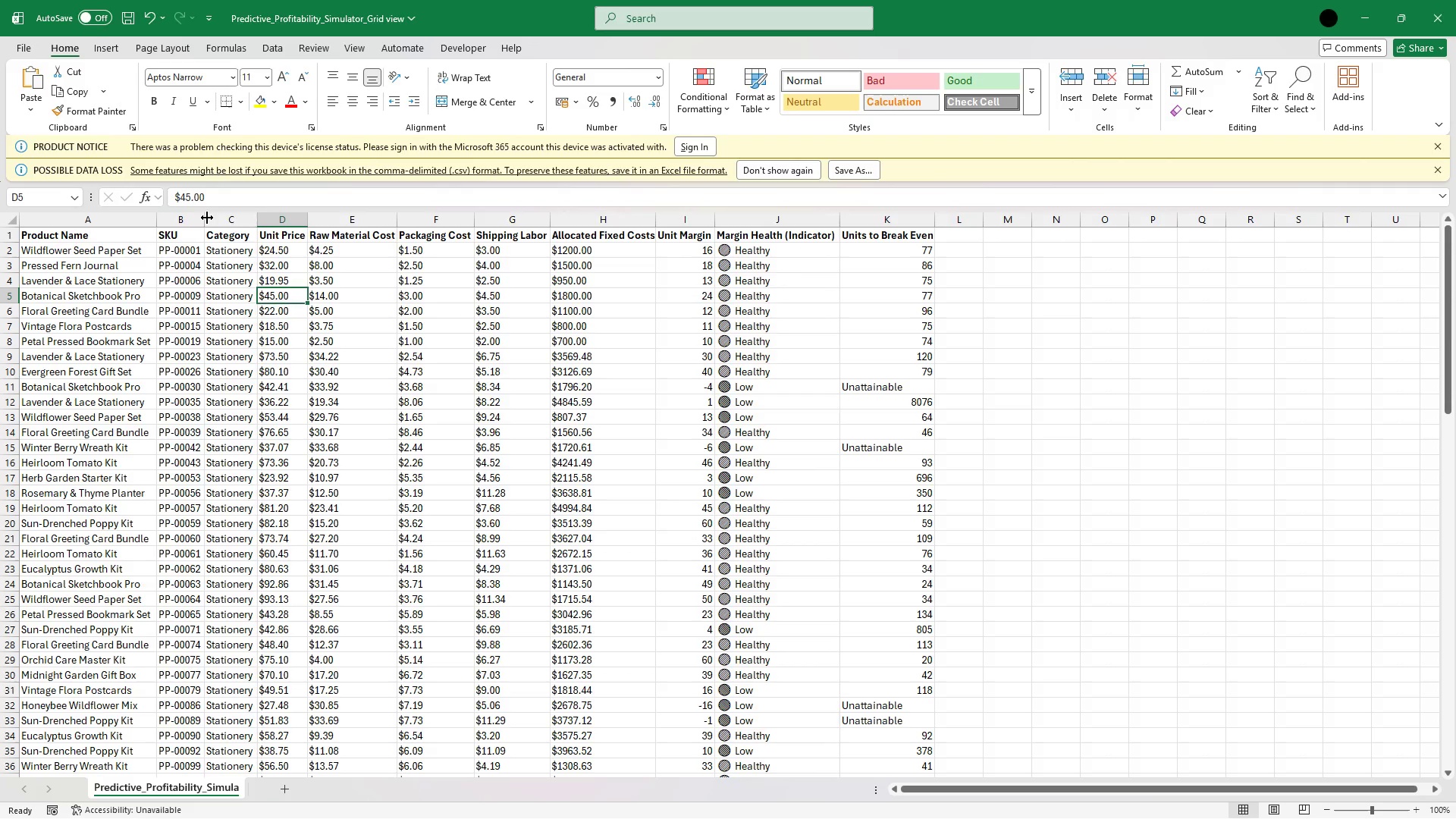 
double_click([207, 218])
 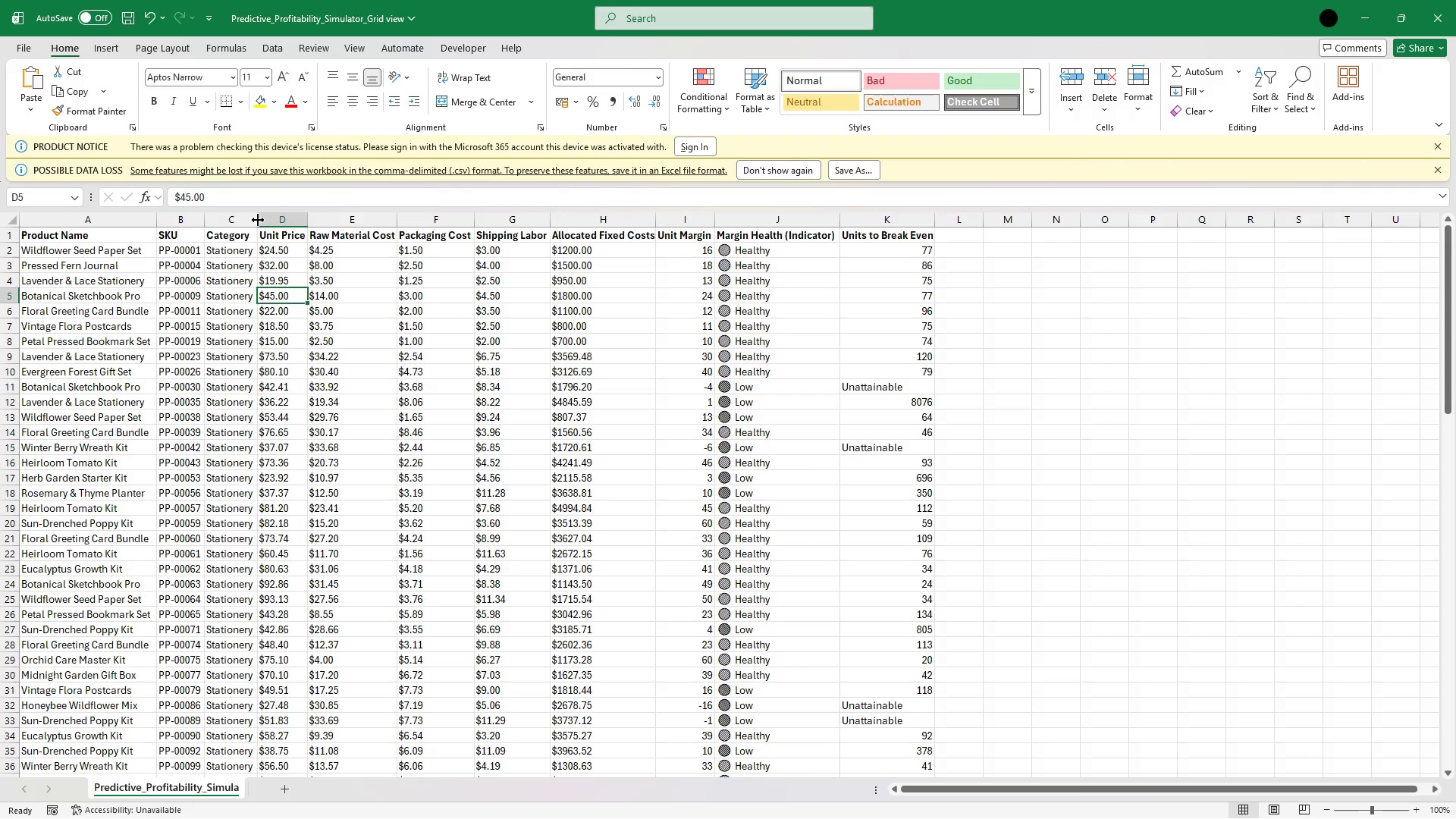 
double_click([258, 220])
 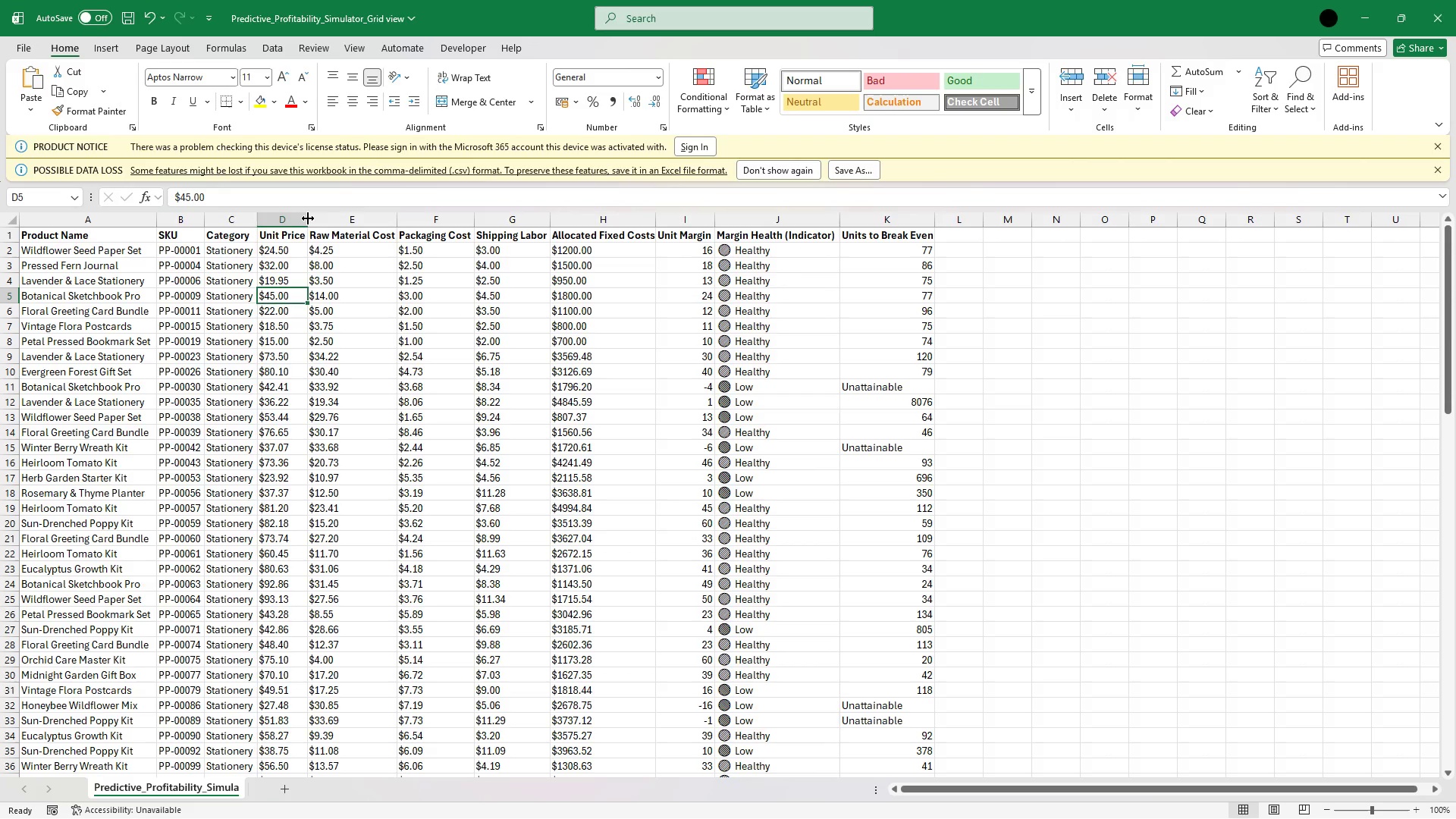 
double_click([308, 218])
 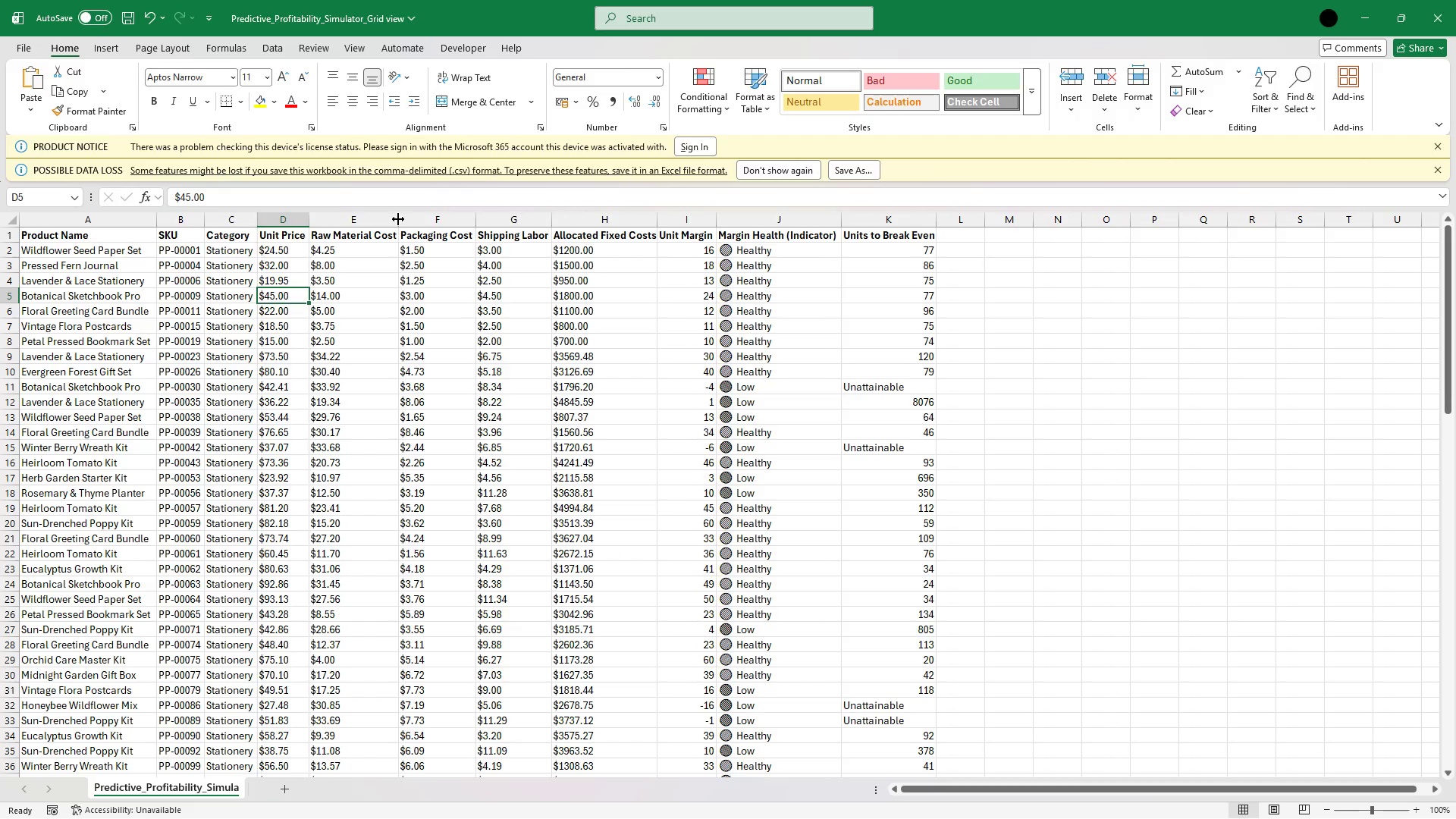 
double_click([397, 219])
 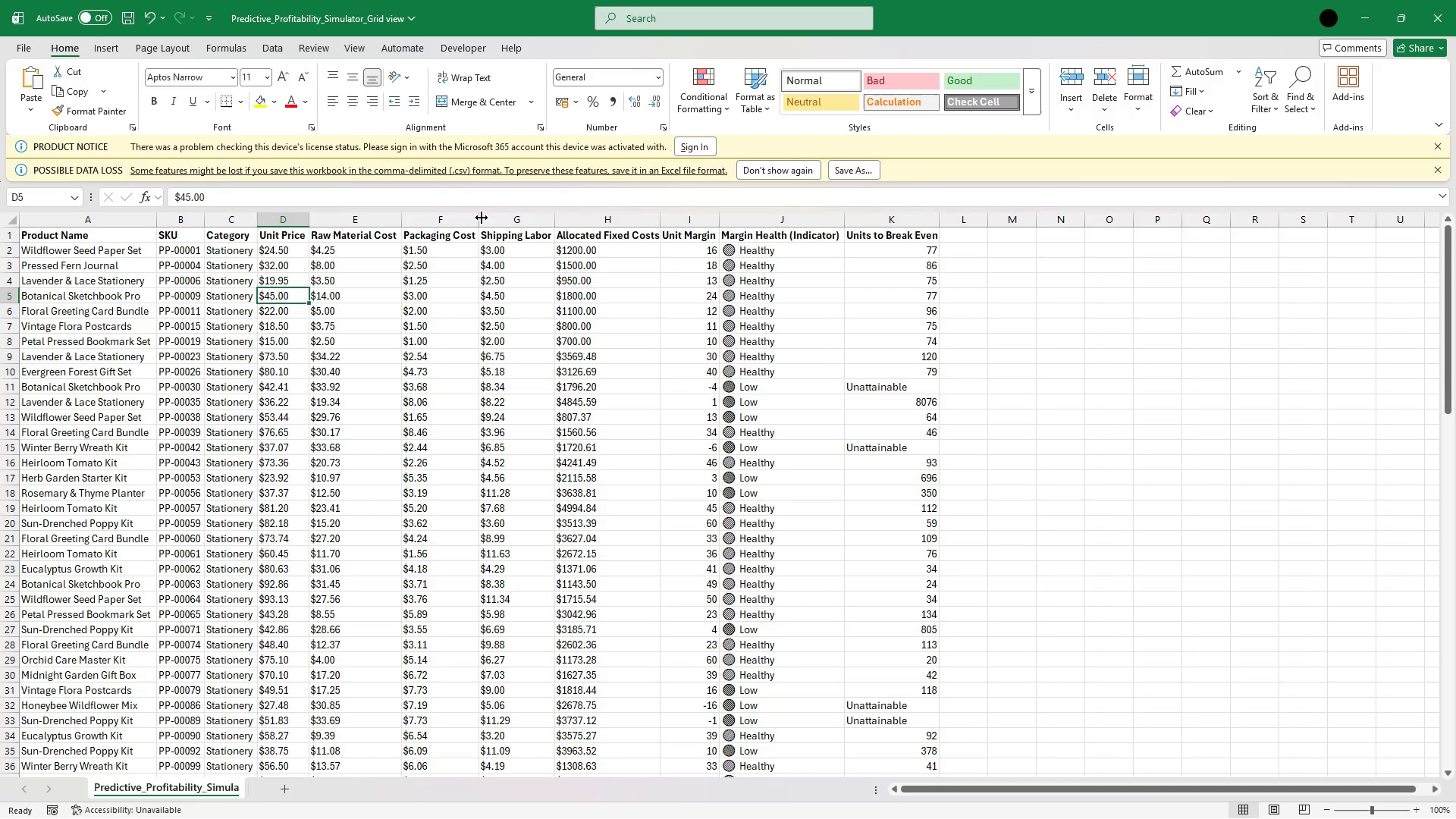 
double_click([482, 218])
 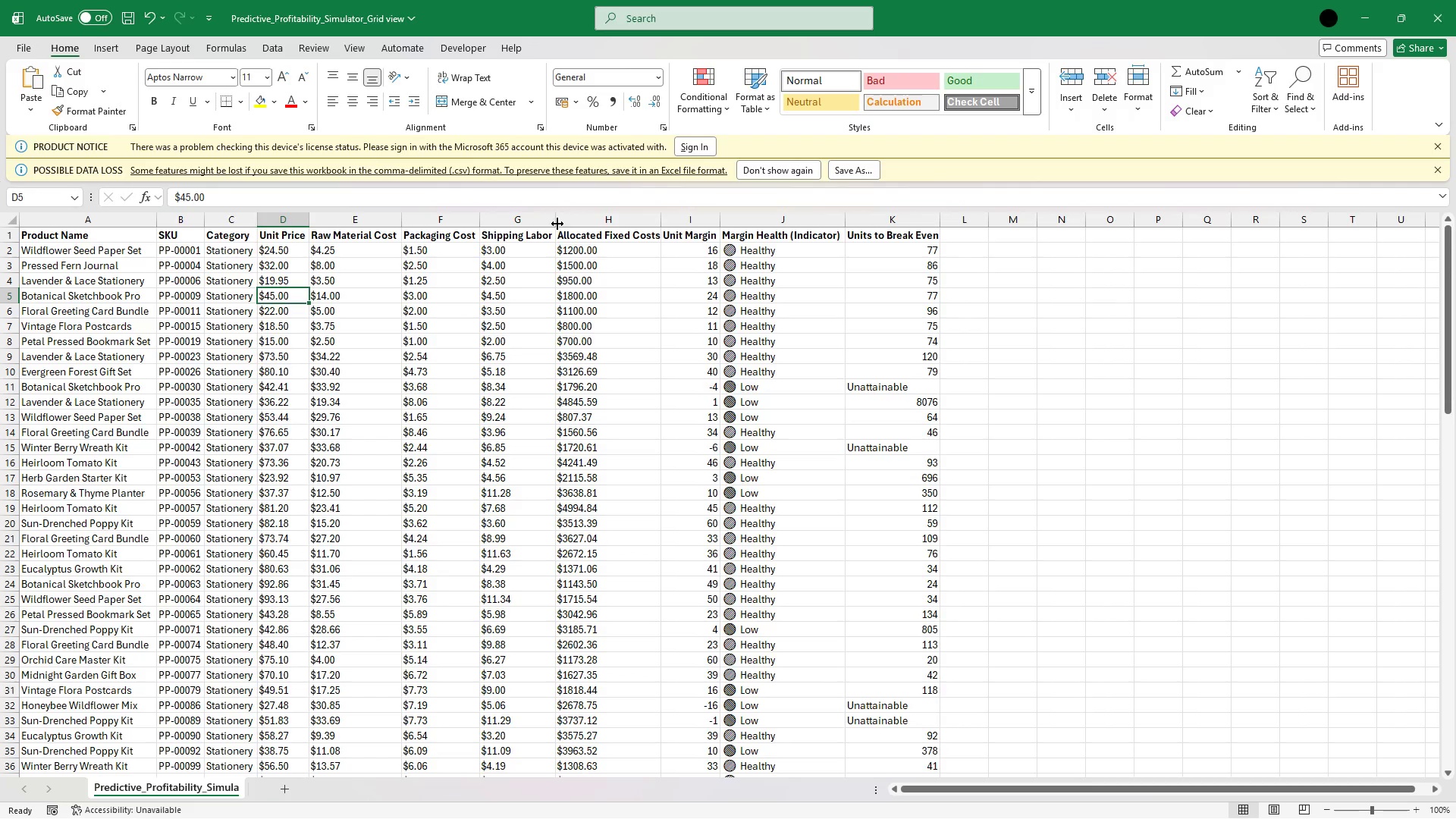 
double_click([557, 224])
 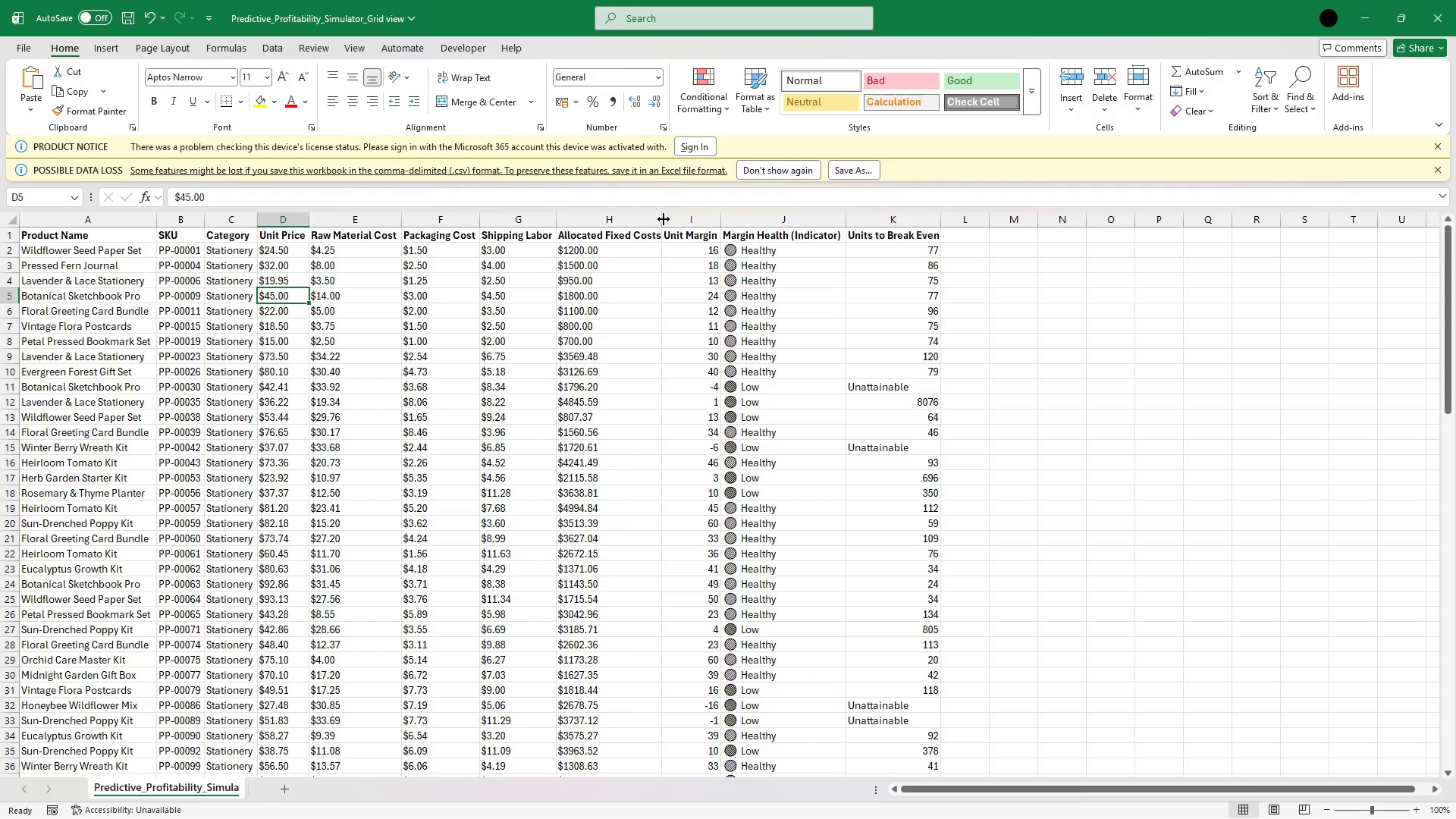 
double_click([664, 219])
 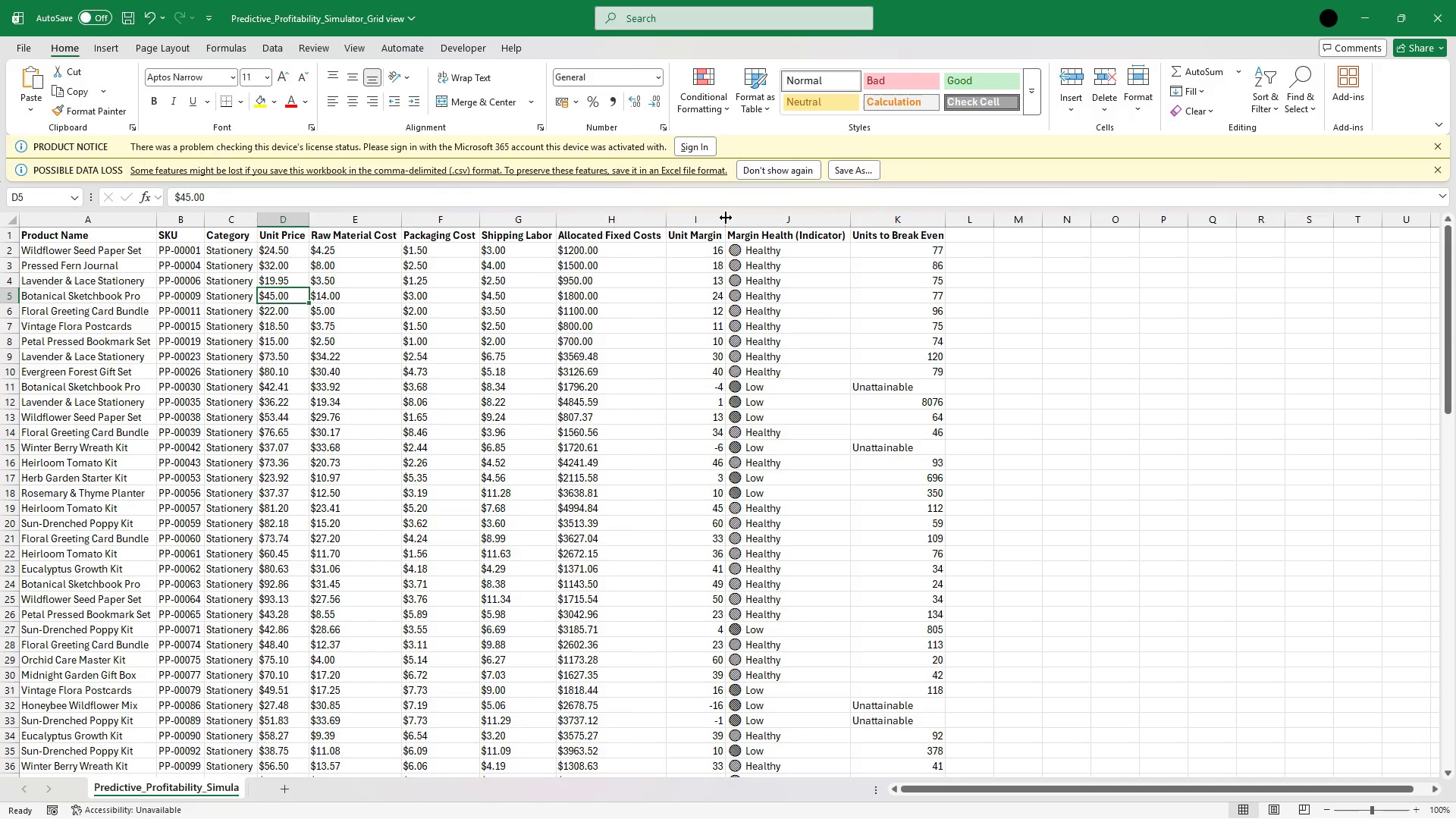 
double_click([726, 218])
 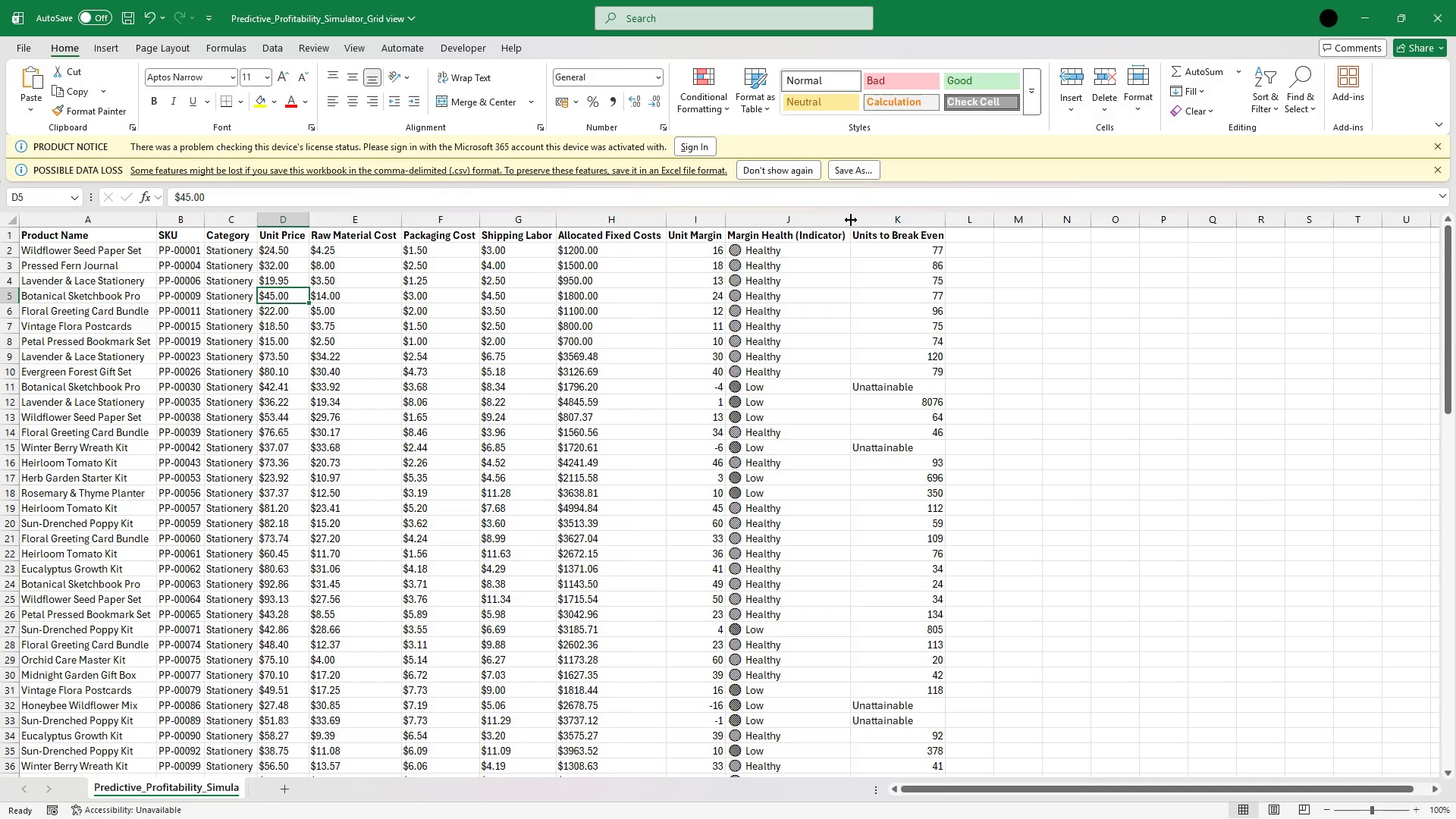 
double_click([852, 220])
 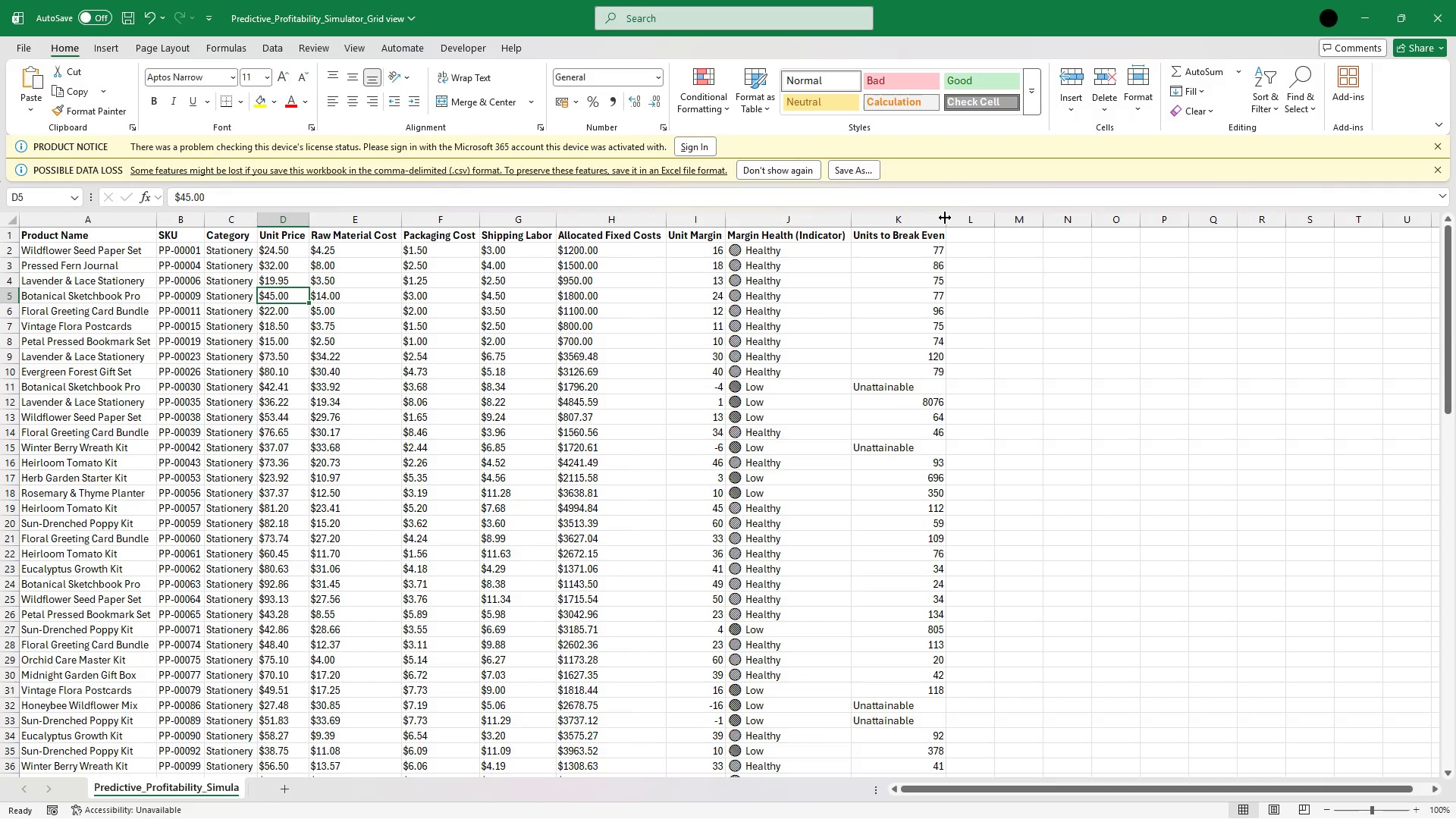 
double_click([946, 217])
 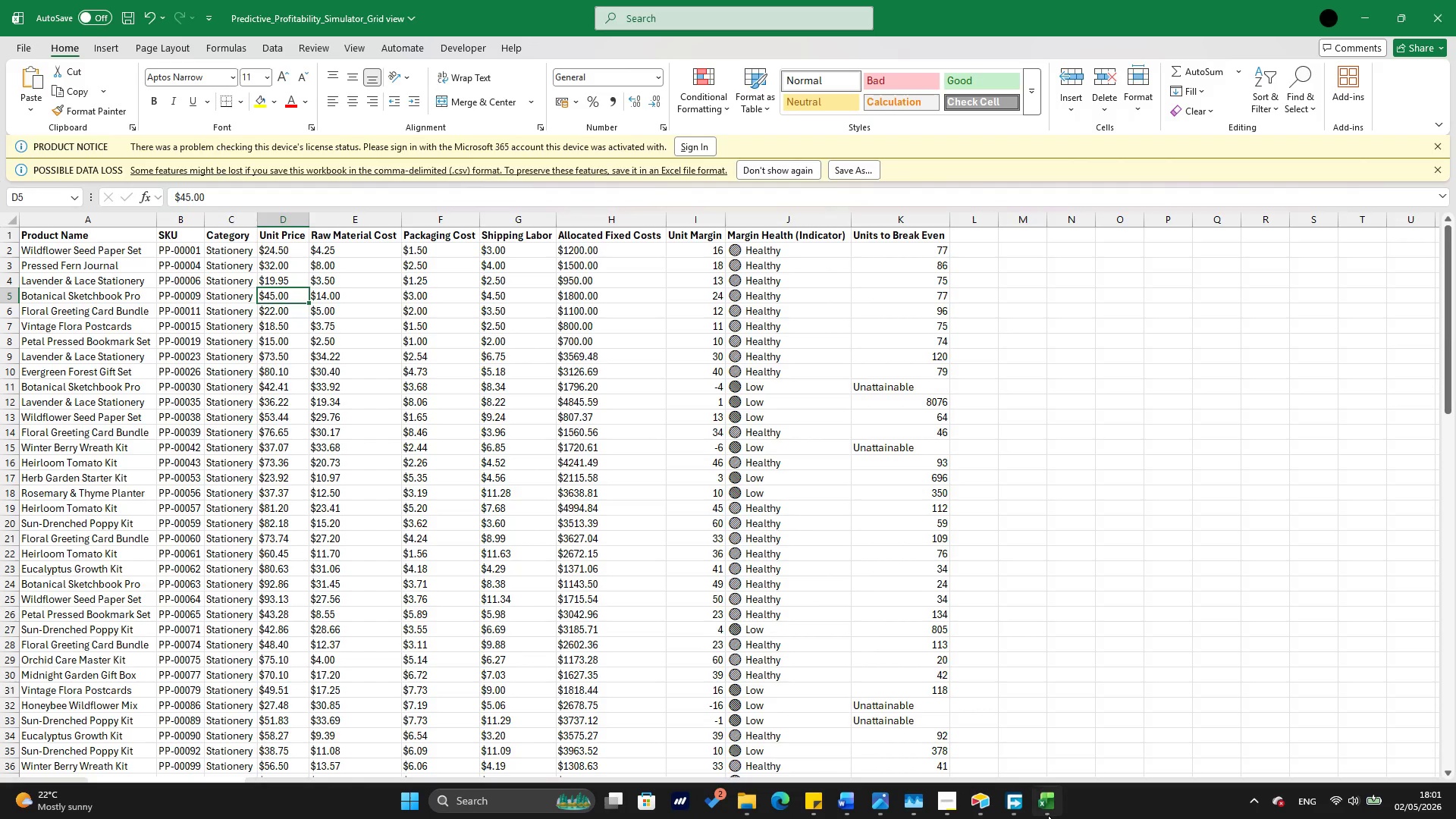 
left_click([952, 806])